 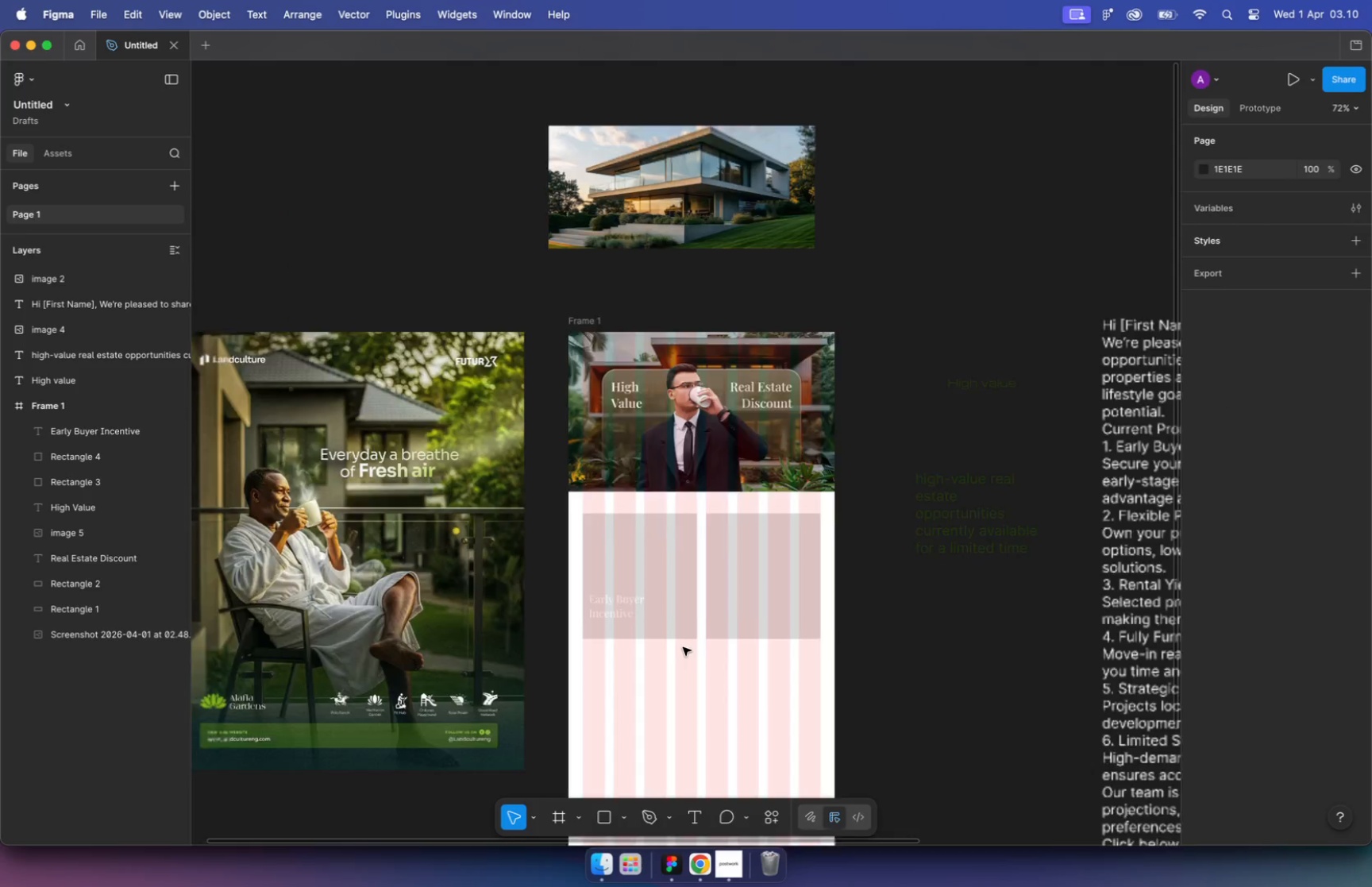 
double_click([773, 484])
 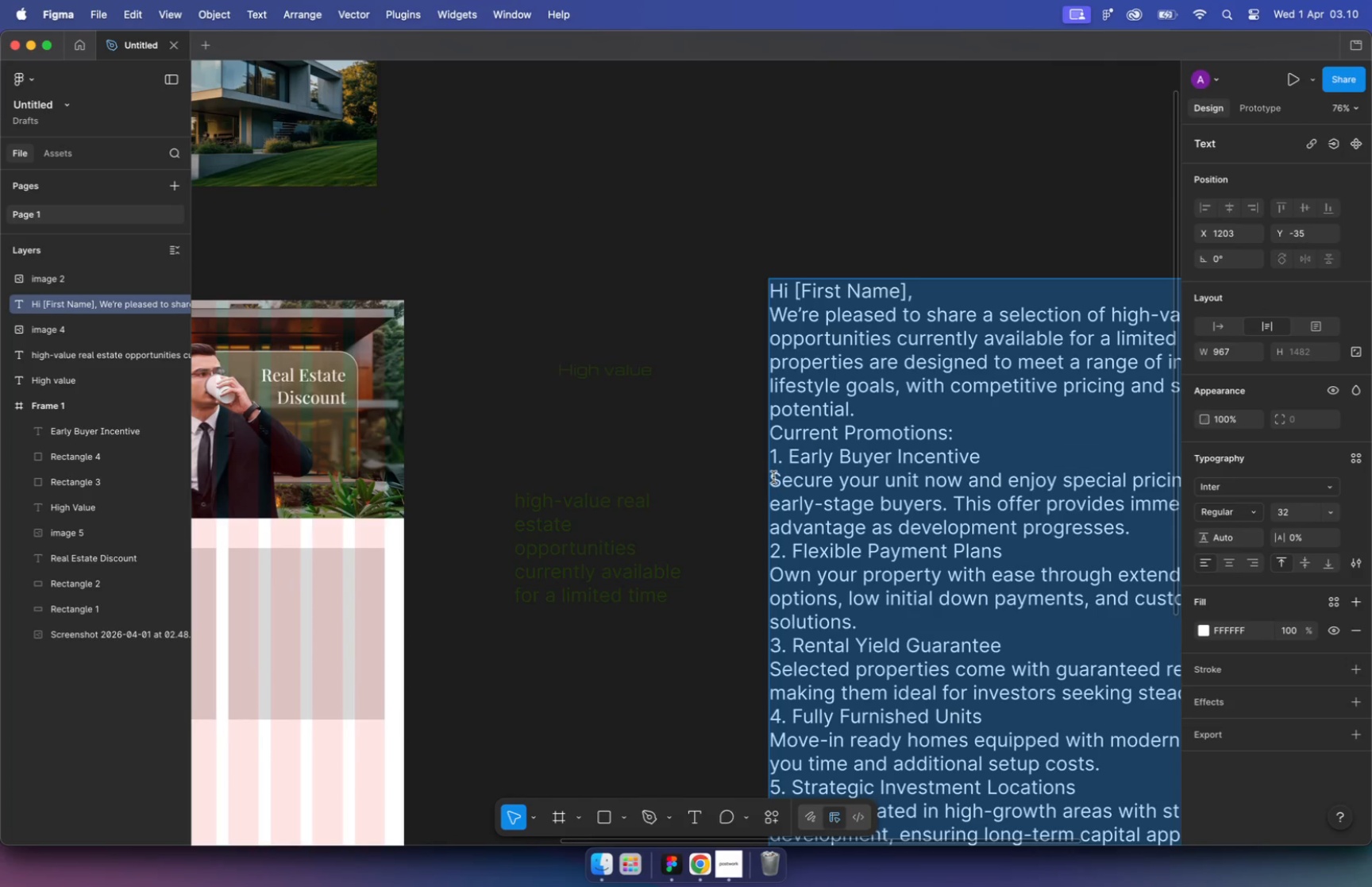 
triple_click([773, 477])
 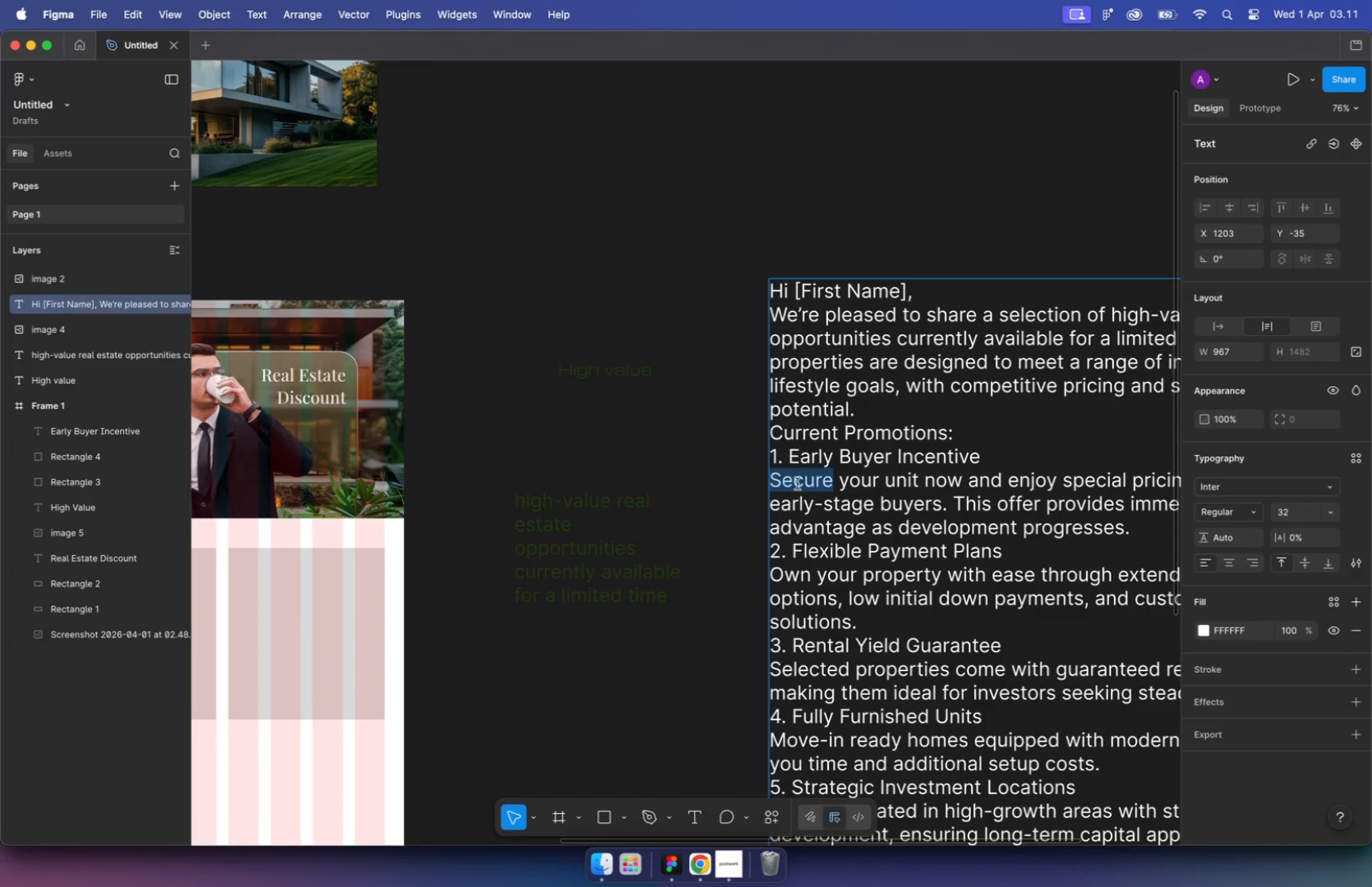 
left_click_drag(start_coordinate=[773, 477], to_coordinate=[1120, 526])
 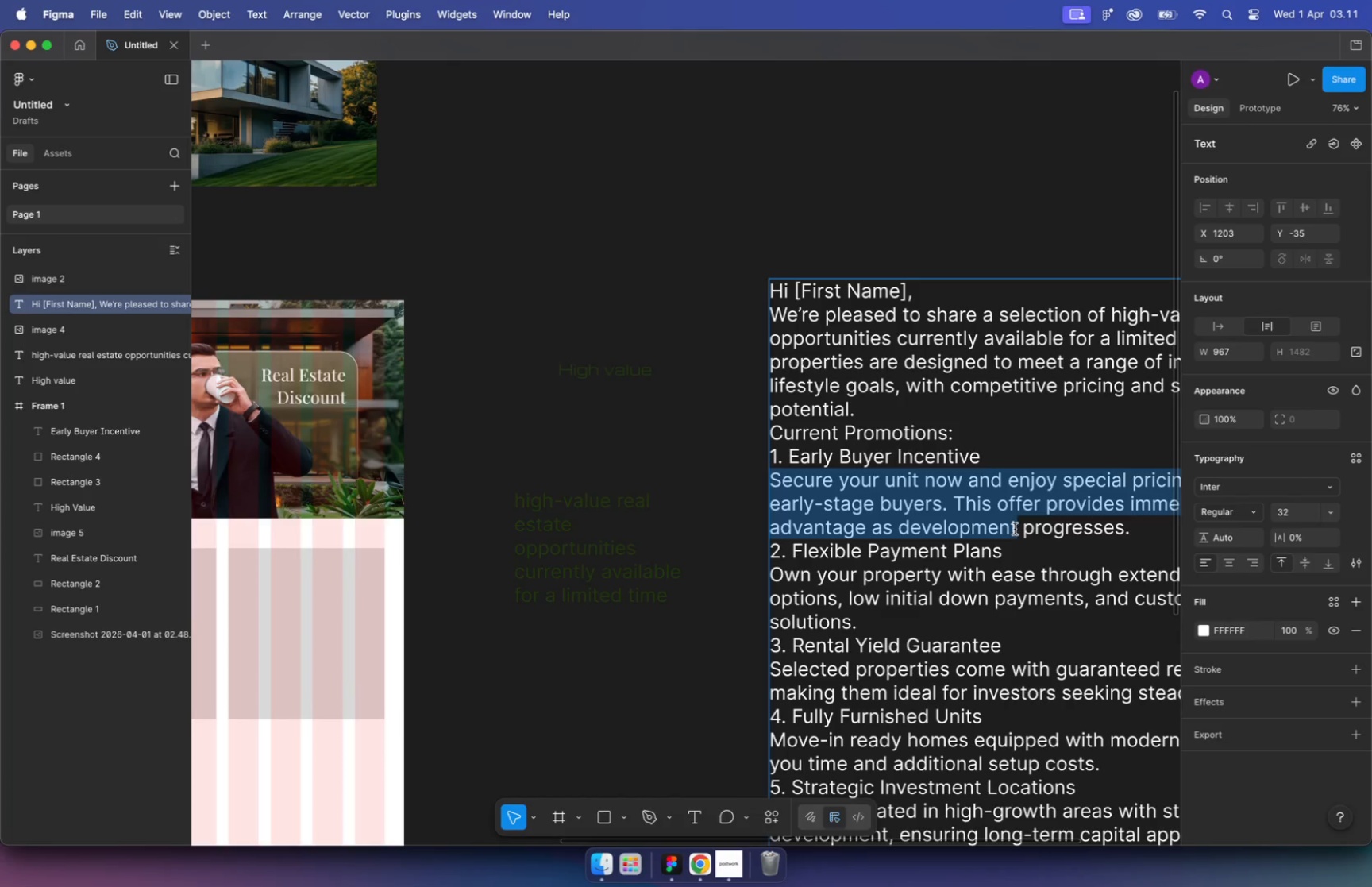 
hold_key(key=CommandLeft, duration=1.63)
scroll: coordinate [723, 541], scroll_direction: down, amount: 5.0
 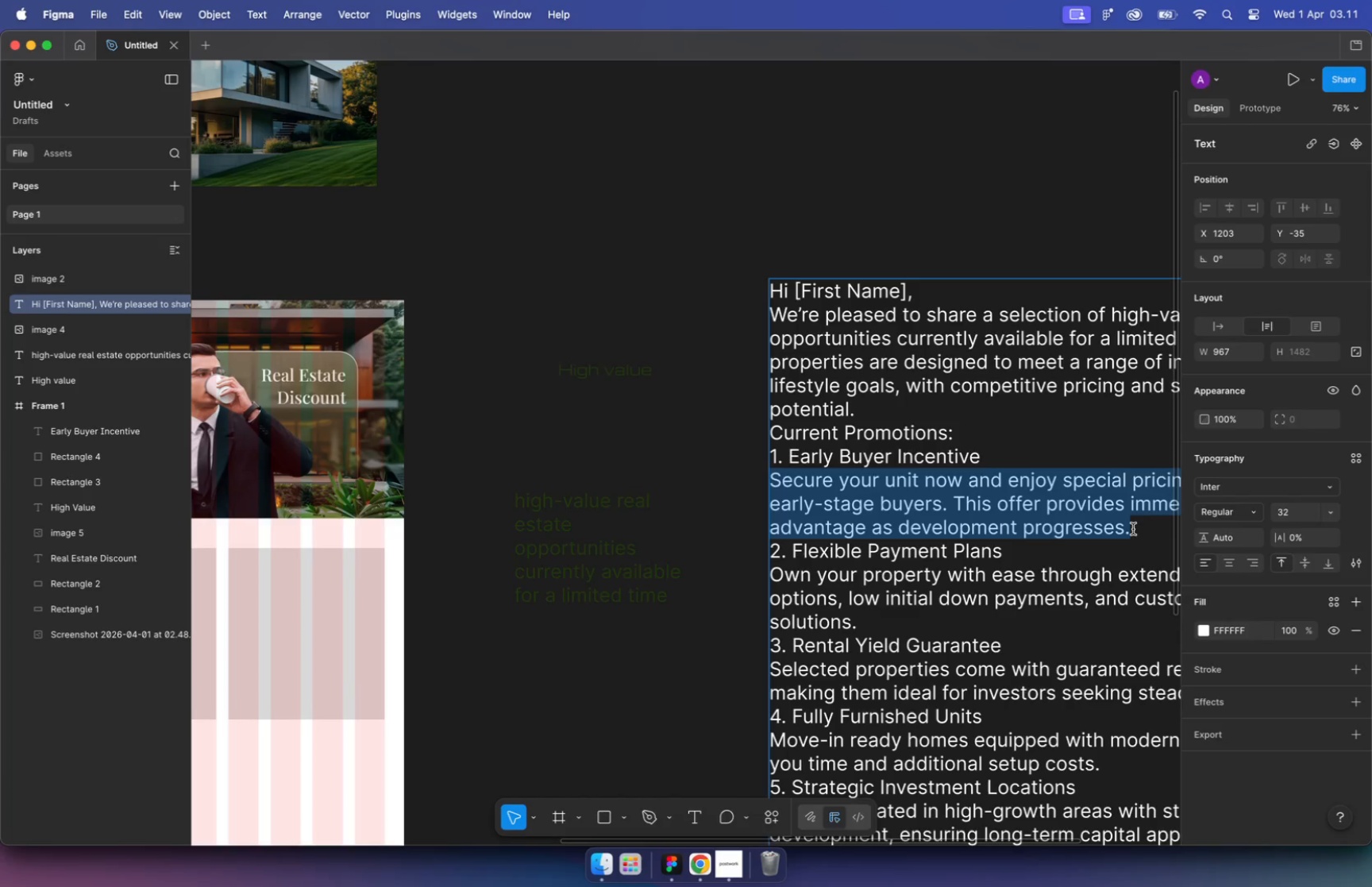 
scroll: coordinate [1028, 530], scroll_direction: up, amount: 1.0
 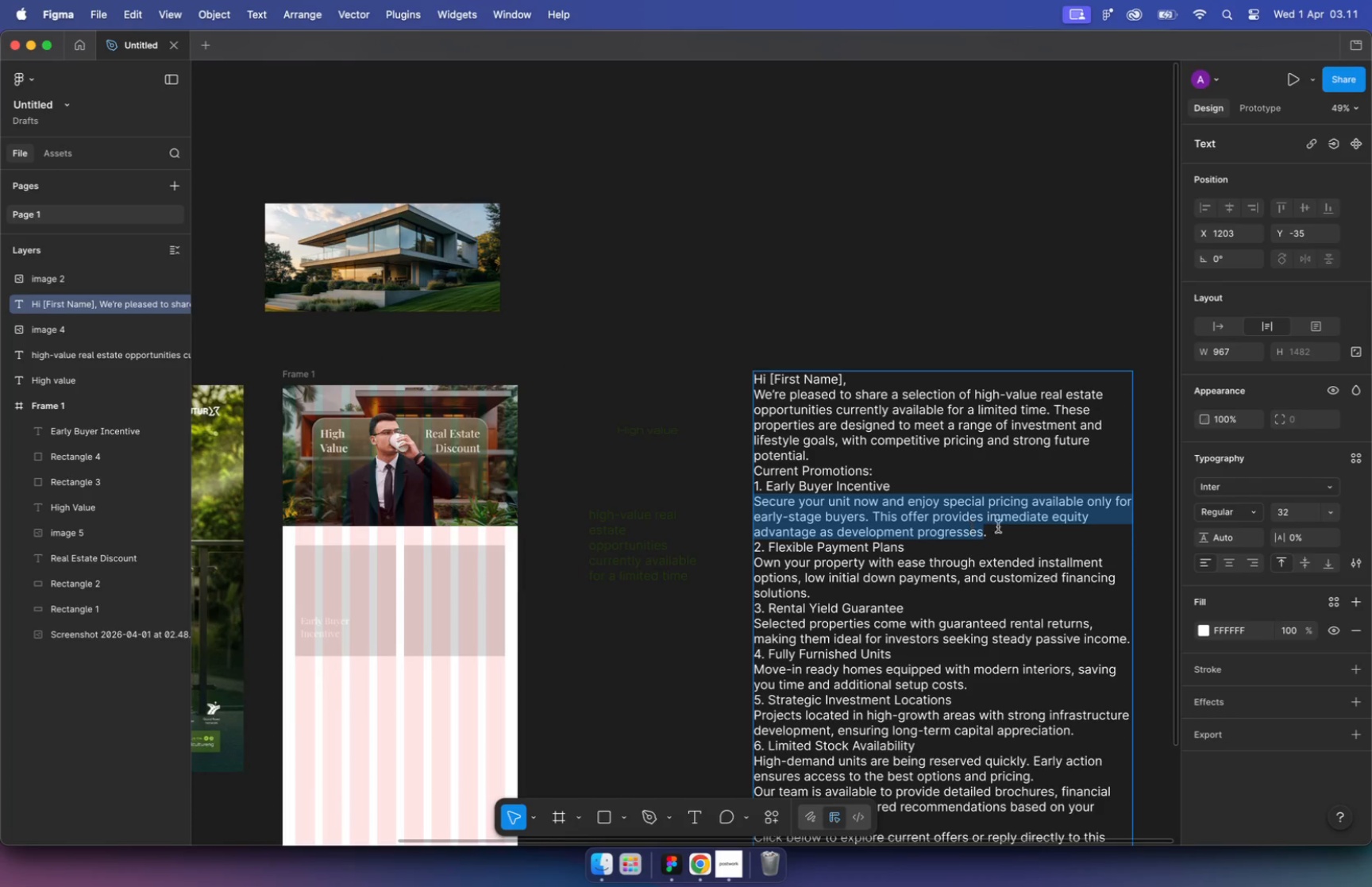 
left_click([858, 515])
 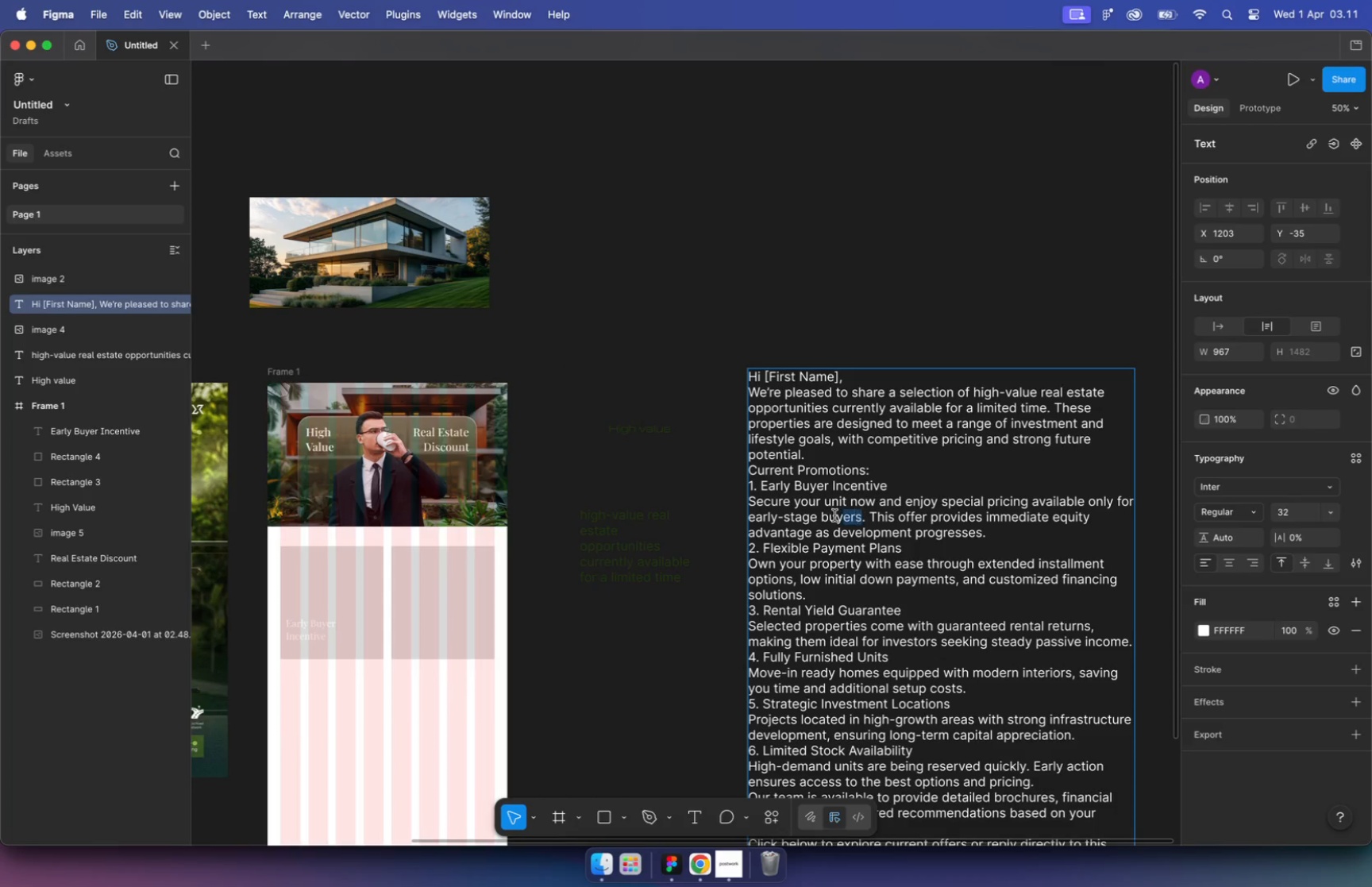 
left_click_drag(start_coordinate=[861, 515], to_coordinate=[746, 503])
 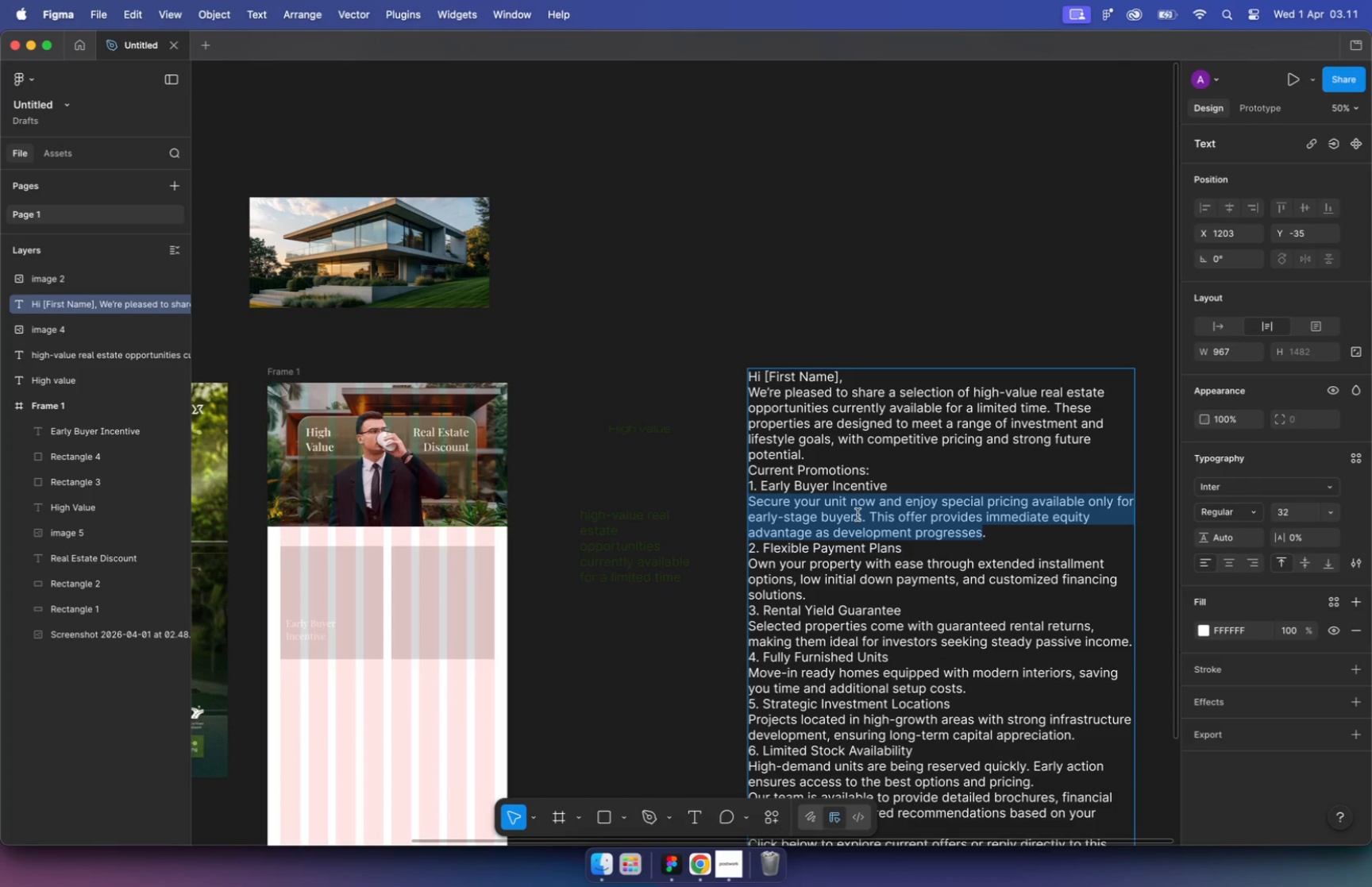 
key(Meta+C)
 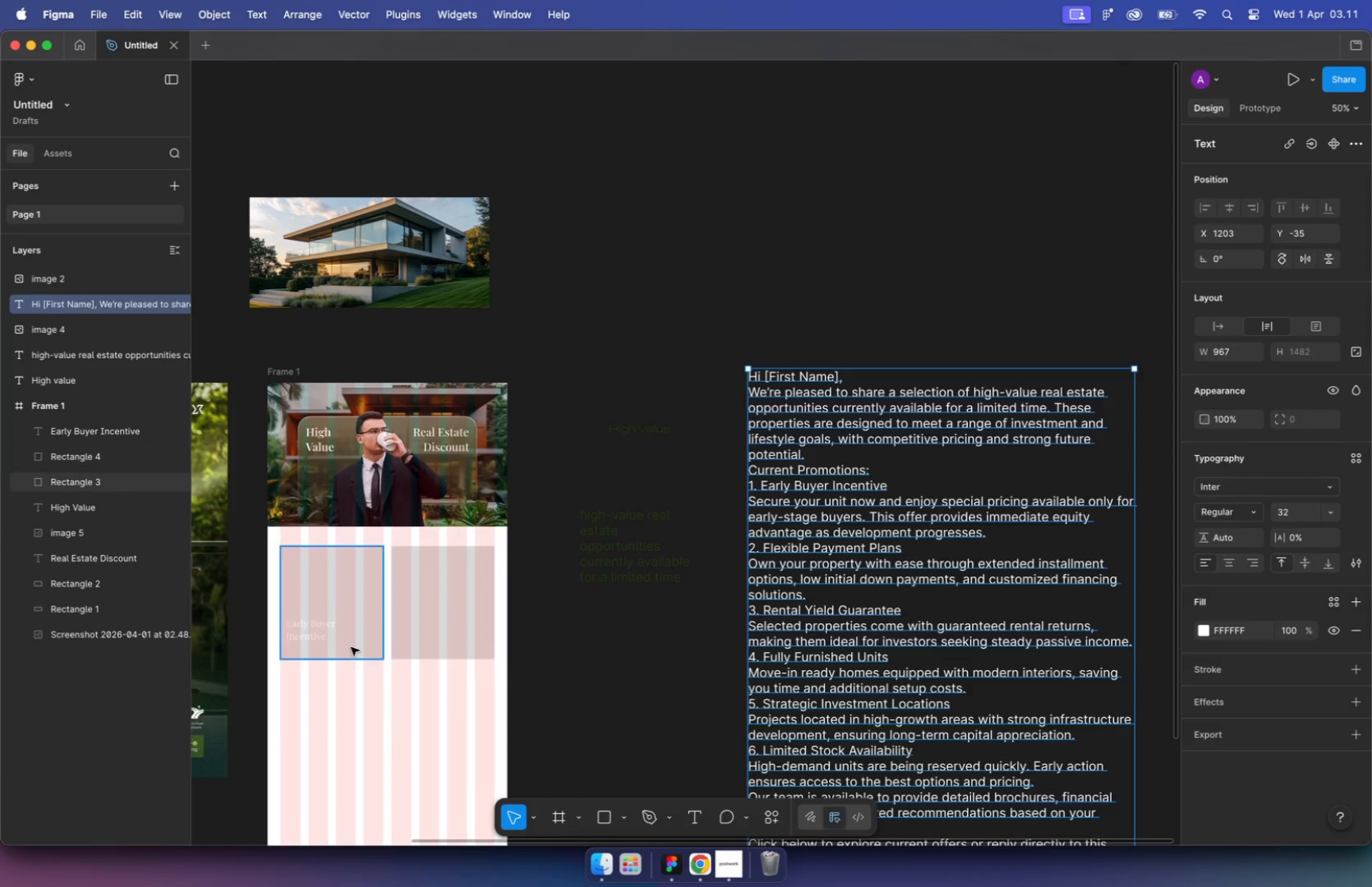 
hold_key(key=CommandLeft, duration=4.54)
scroll: coordinate [459, 652], scroll_direction: up, amount: 6.0
 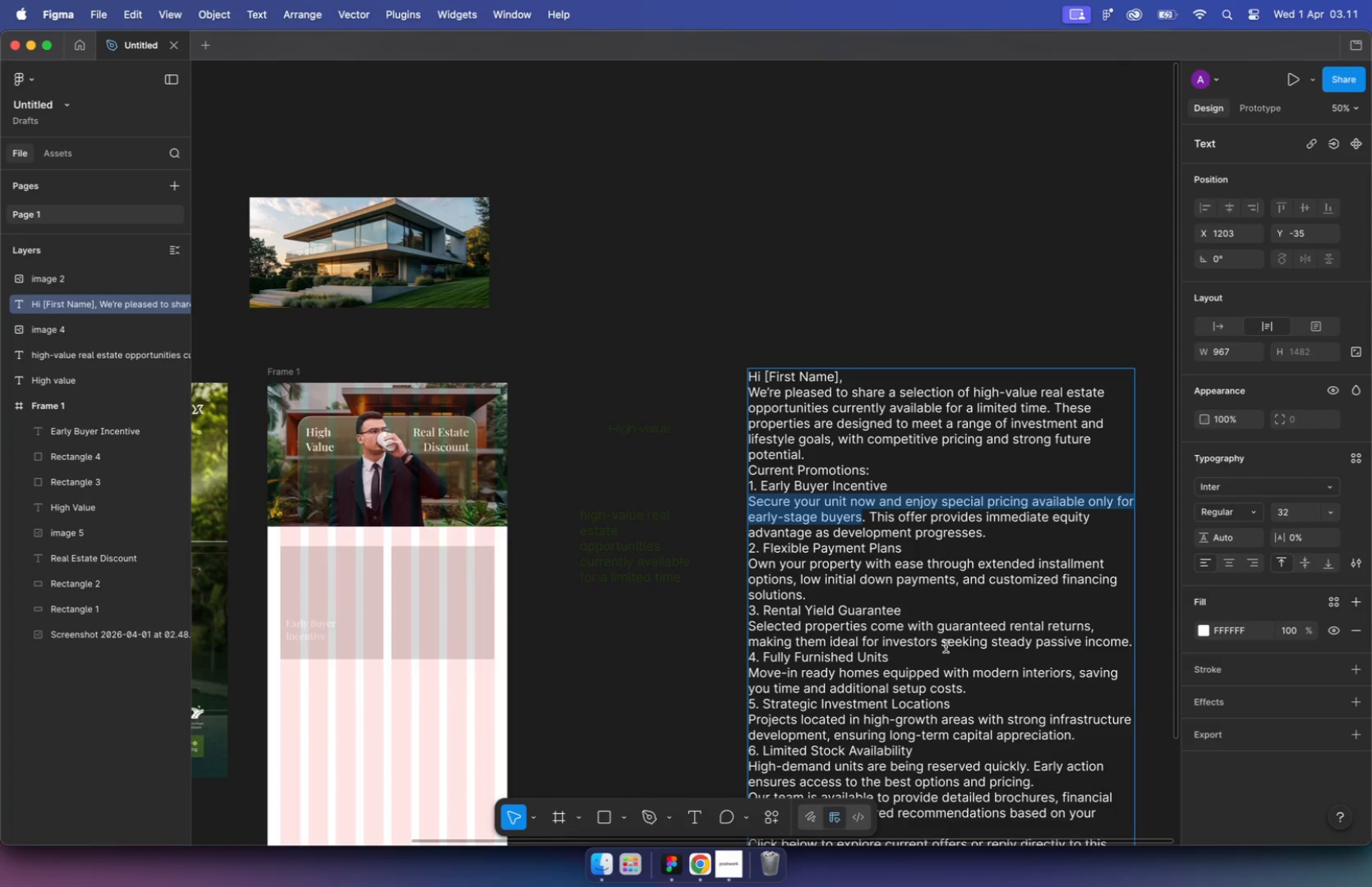 
scroll: coordinate [611, 627], scroll_direction: down, amount: 5.0
 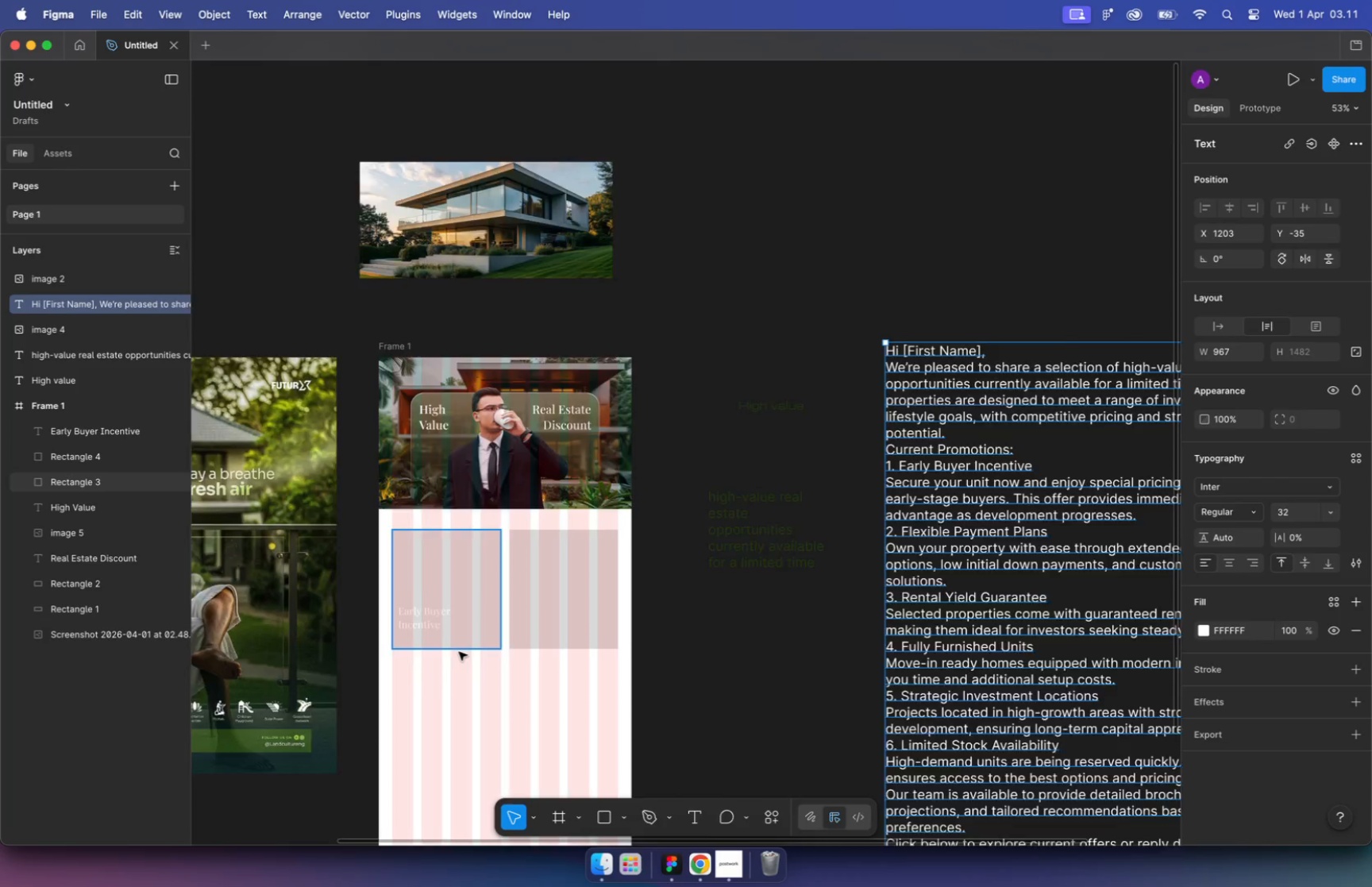 
scroll: coordinate [447, 688], scroll_direction: up, amount: 14.0
 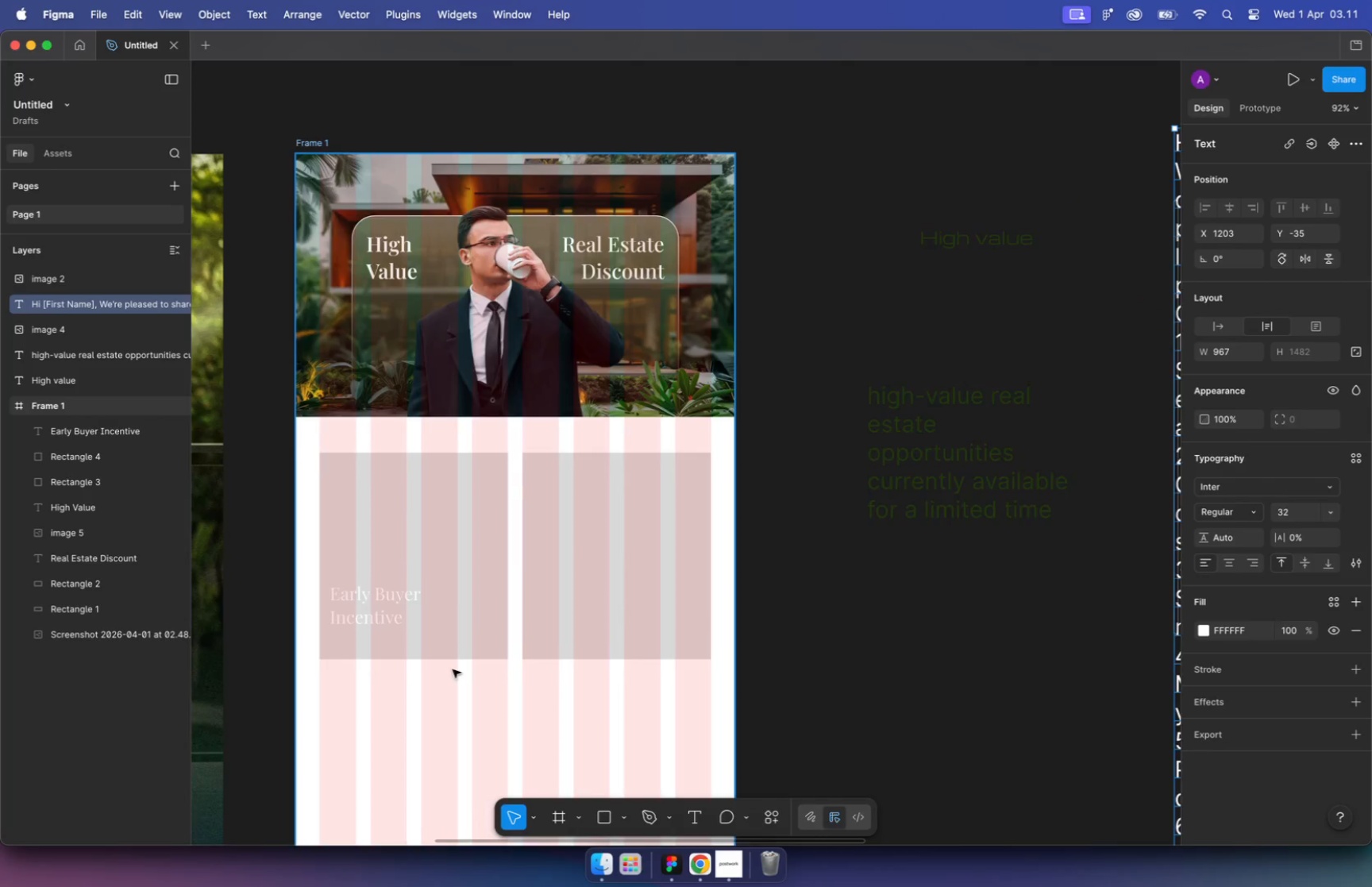 
key(T)
 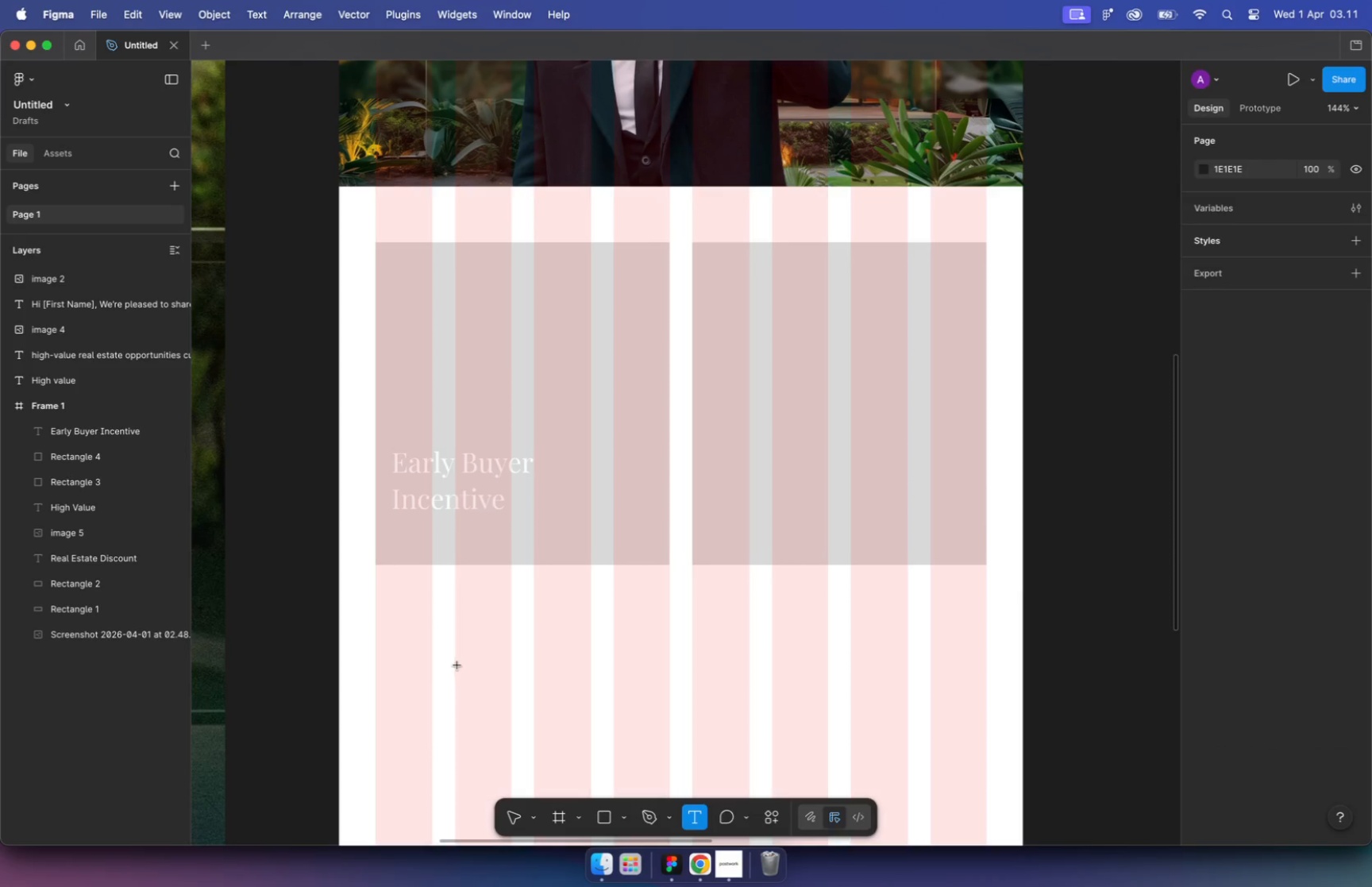 
left_click([455, 645])
 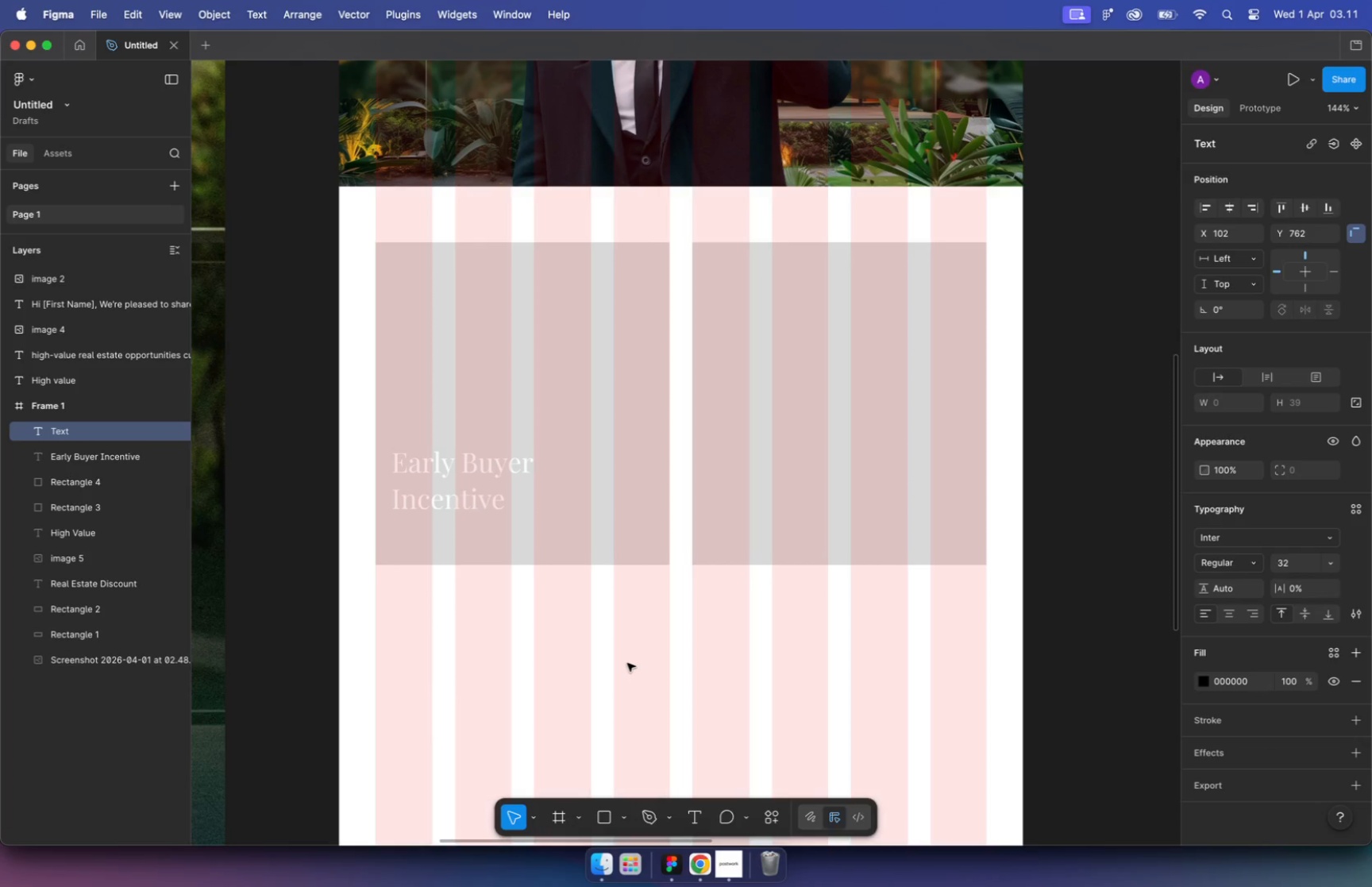 
key(Meta+V)
 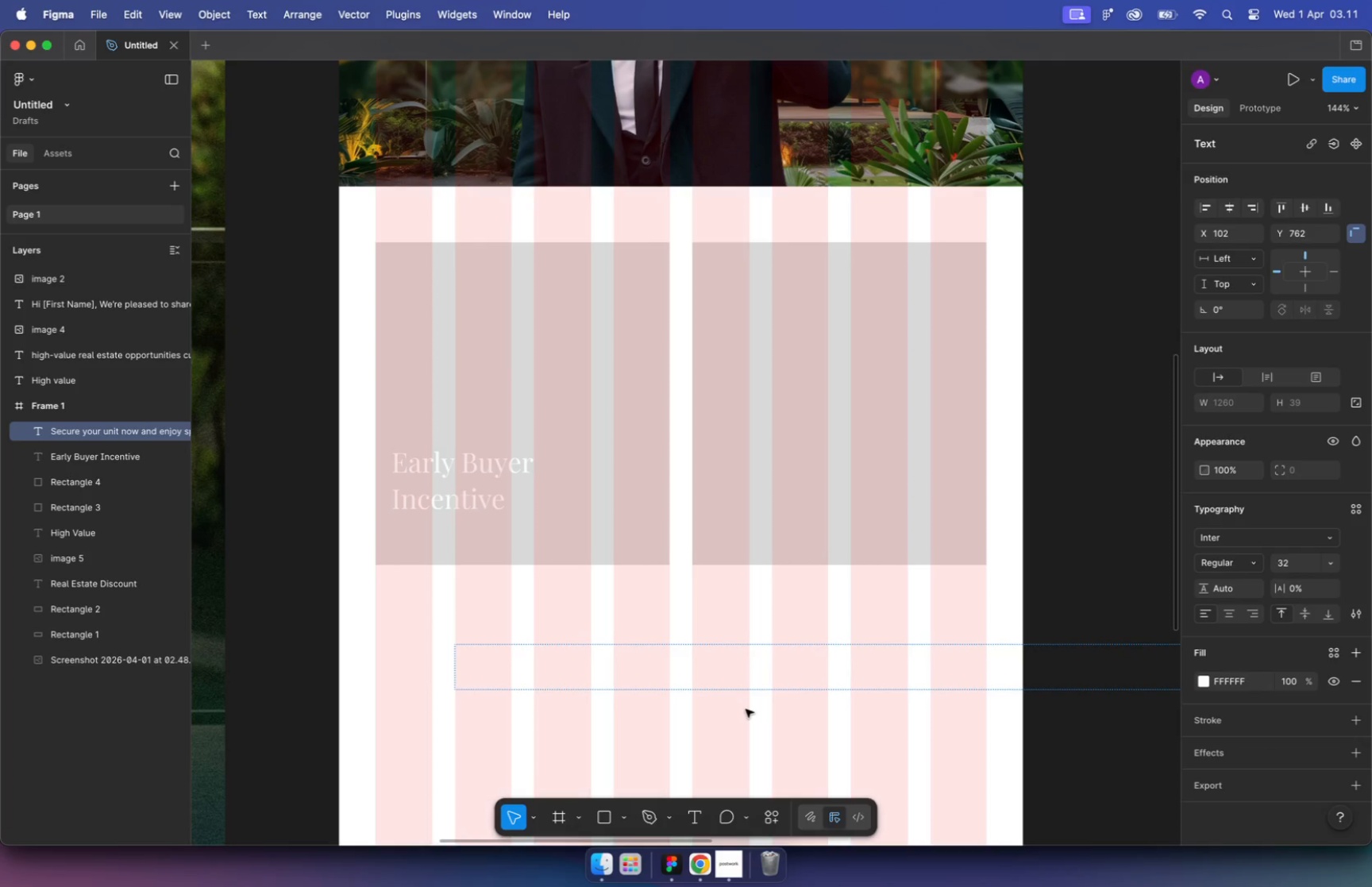 
left_click([777, 715])
 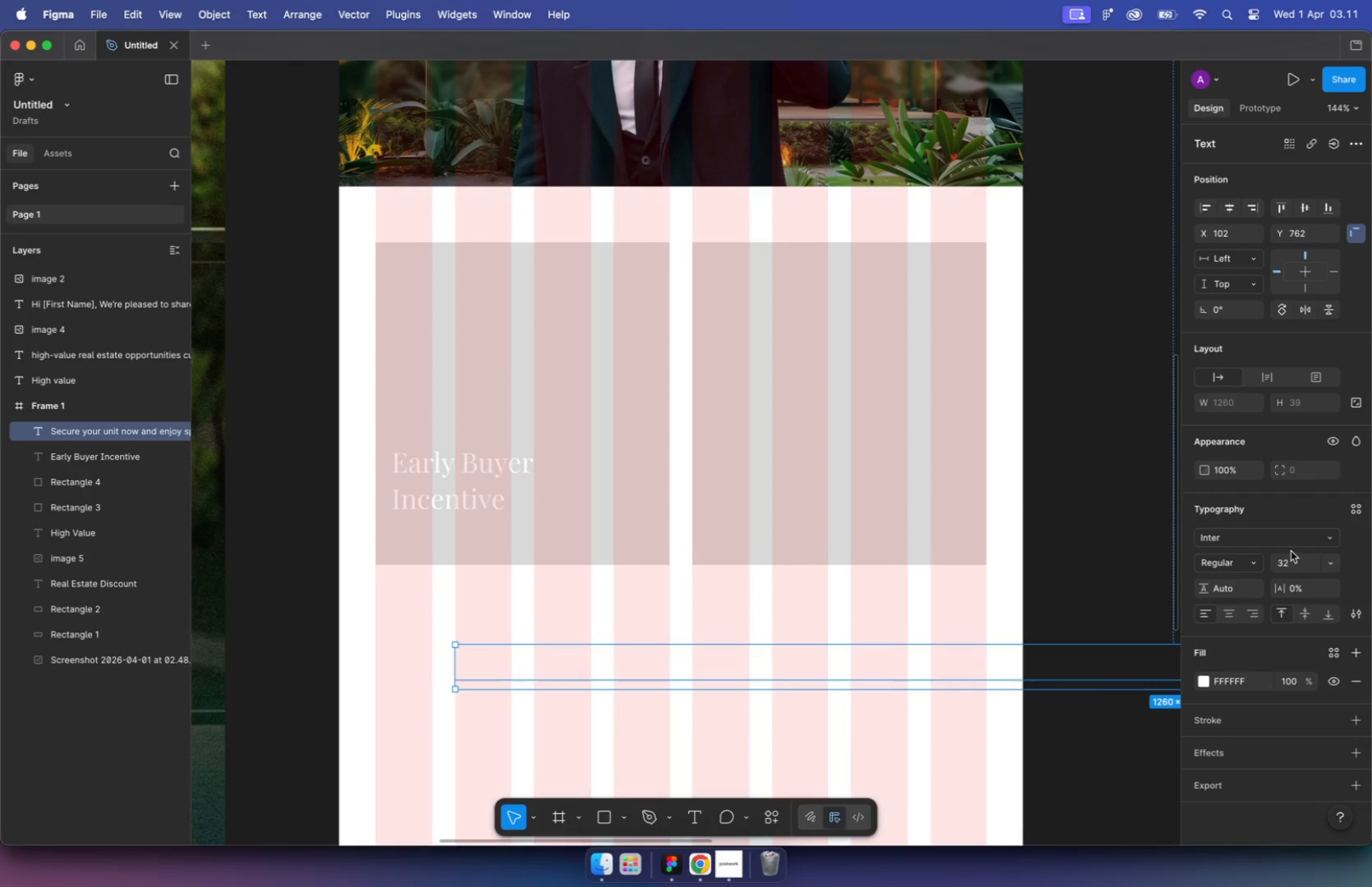 
left_click([1240, 566])
 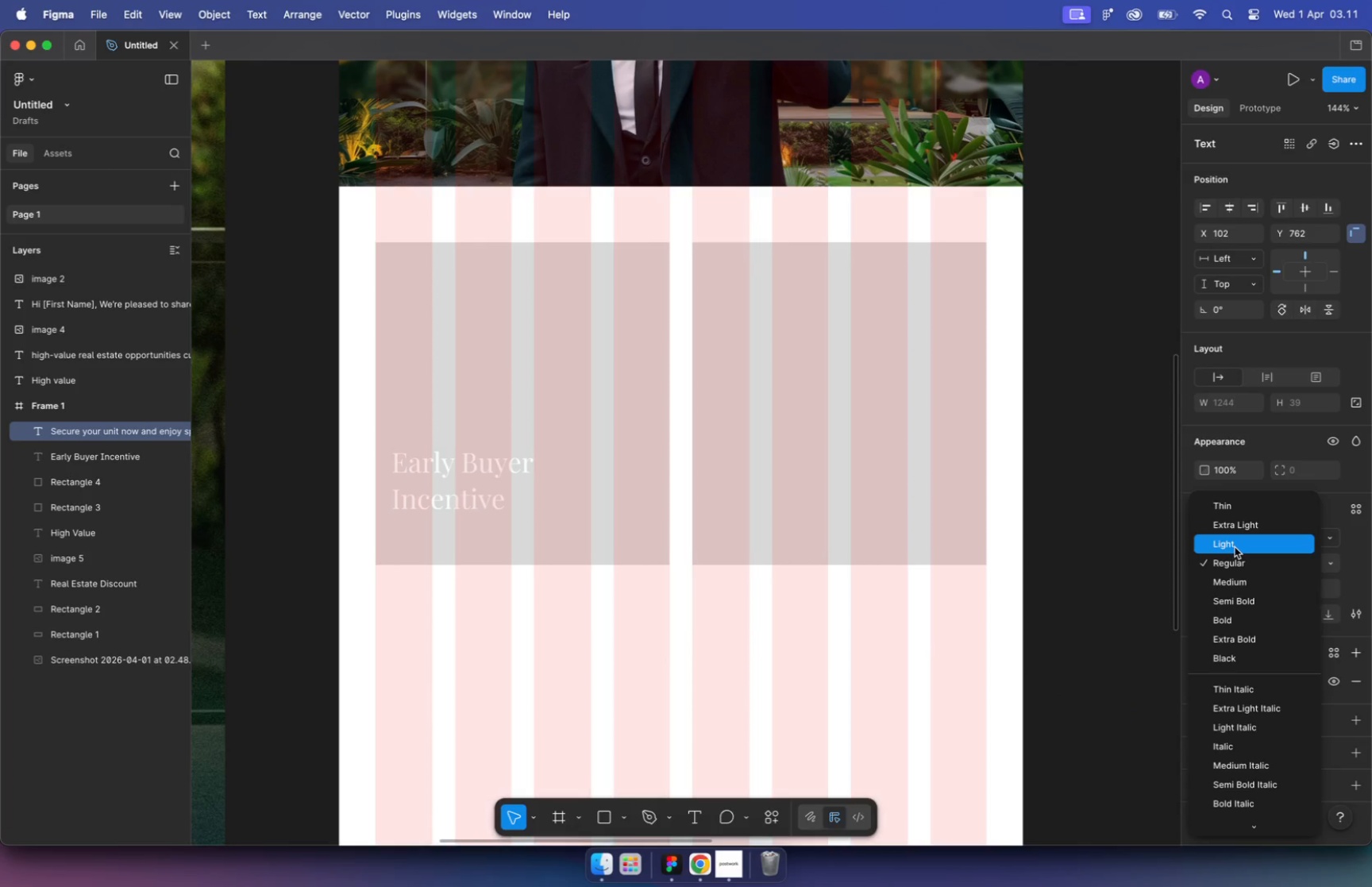 
hold_key(key=CommandLeft, duration=0.72)
scroll: coordinate [839, 623], scroll_direction: down, amount: 5.0
 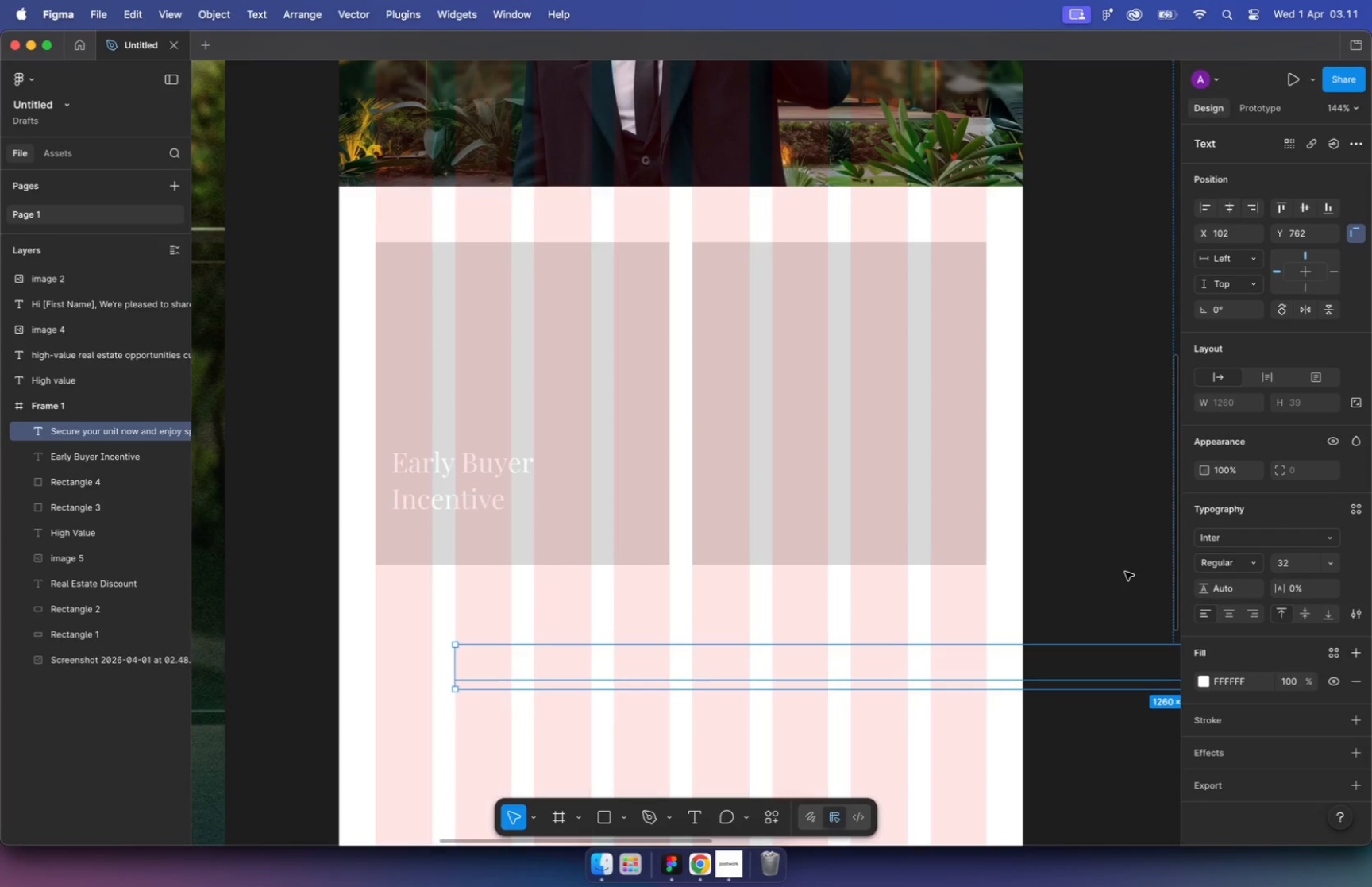 
key(Control+G)
 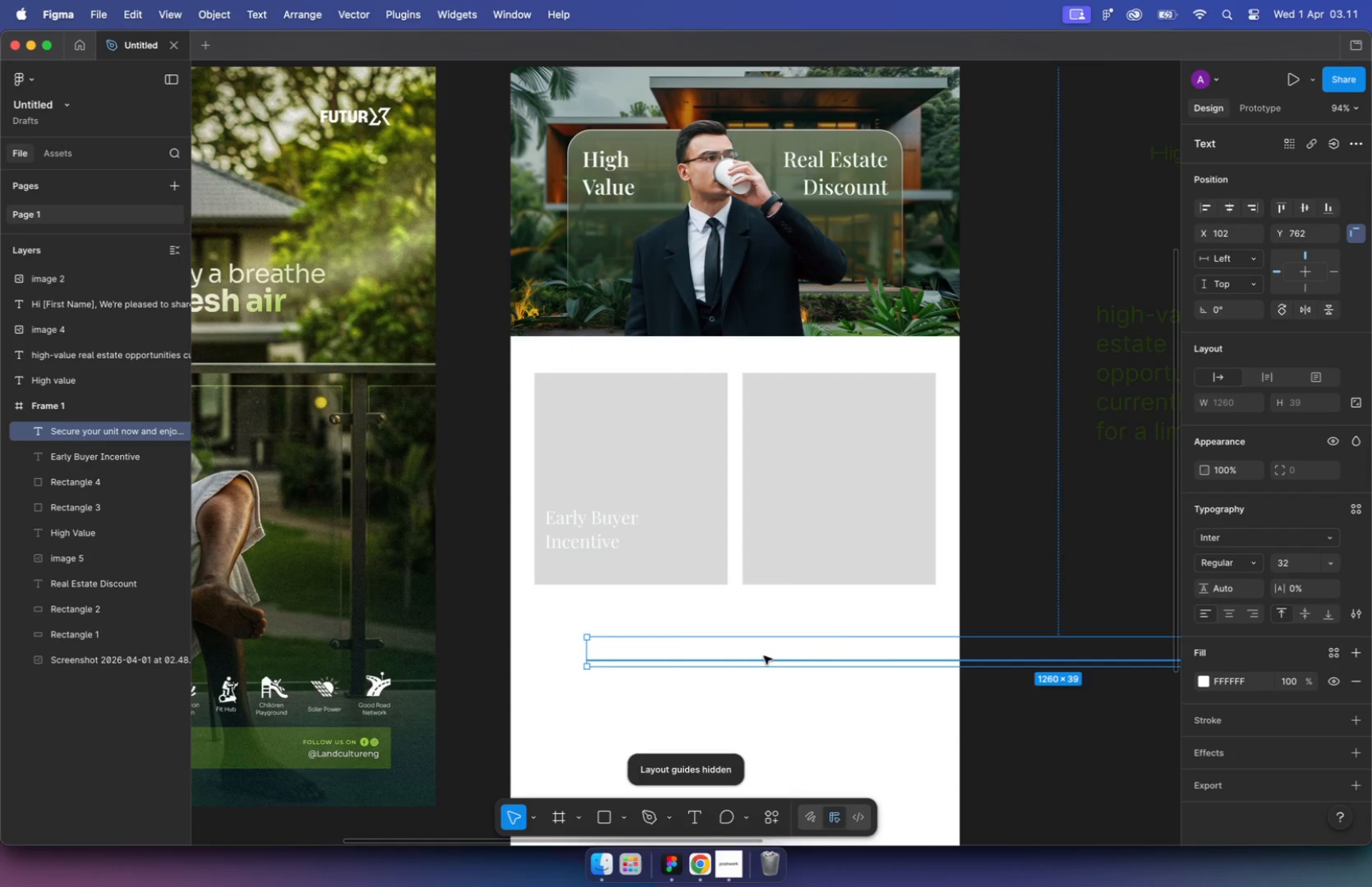 
left_click_drag(start_coordinate=[763, 656], to_coordinate=[718, 573])
 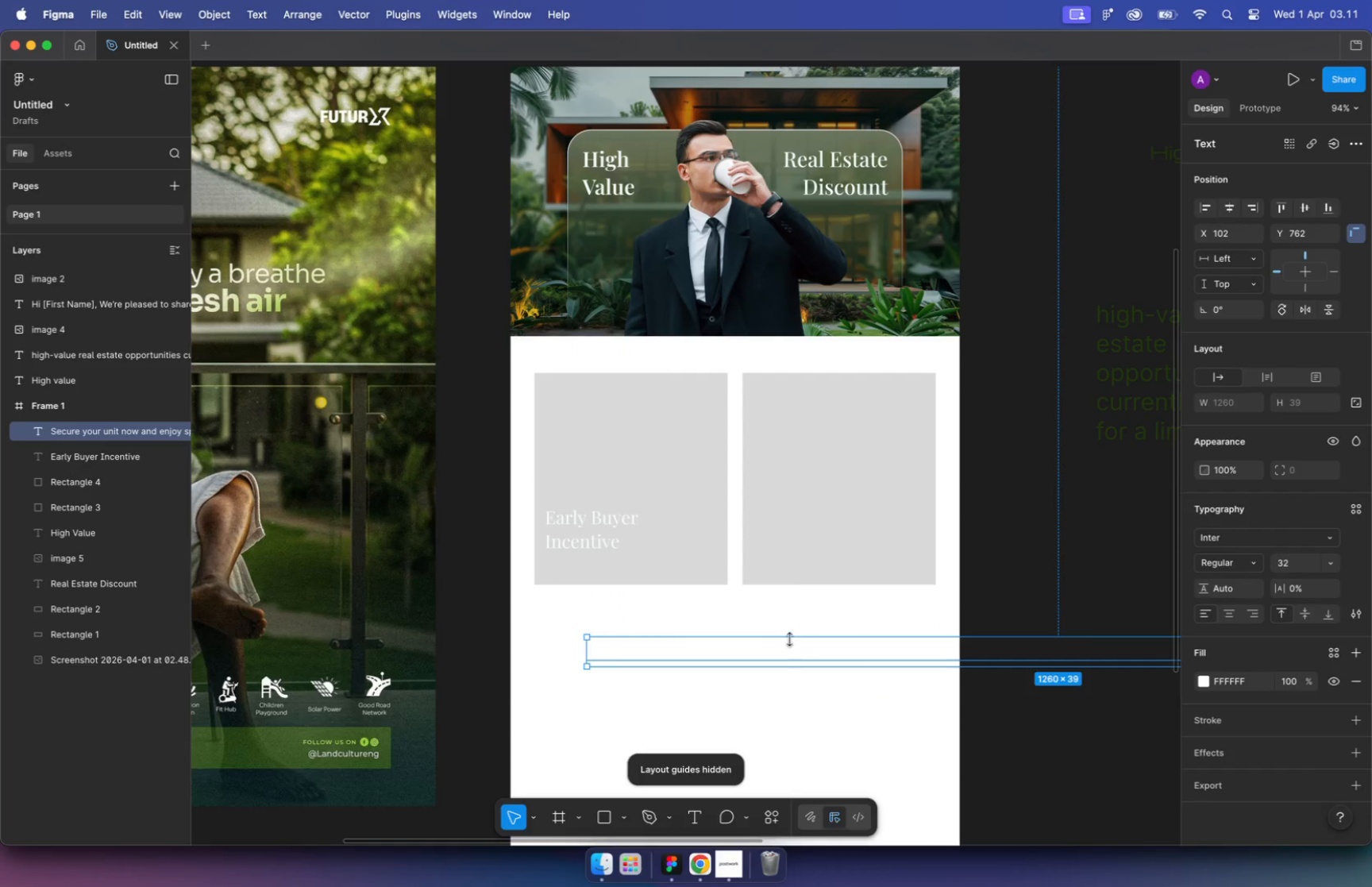 
type(16)
 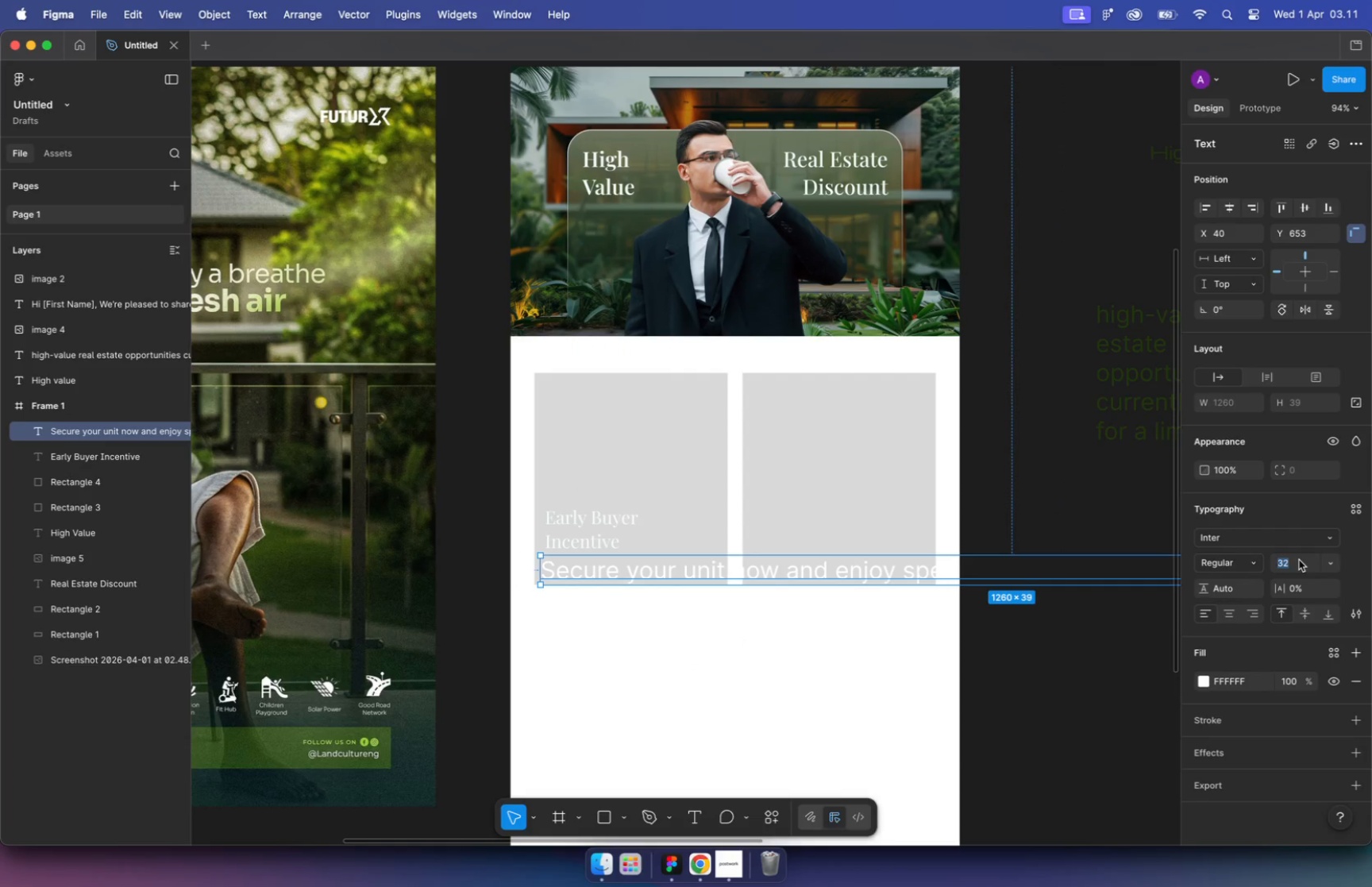 
key(Enter)
 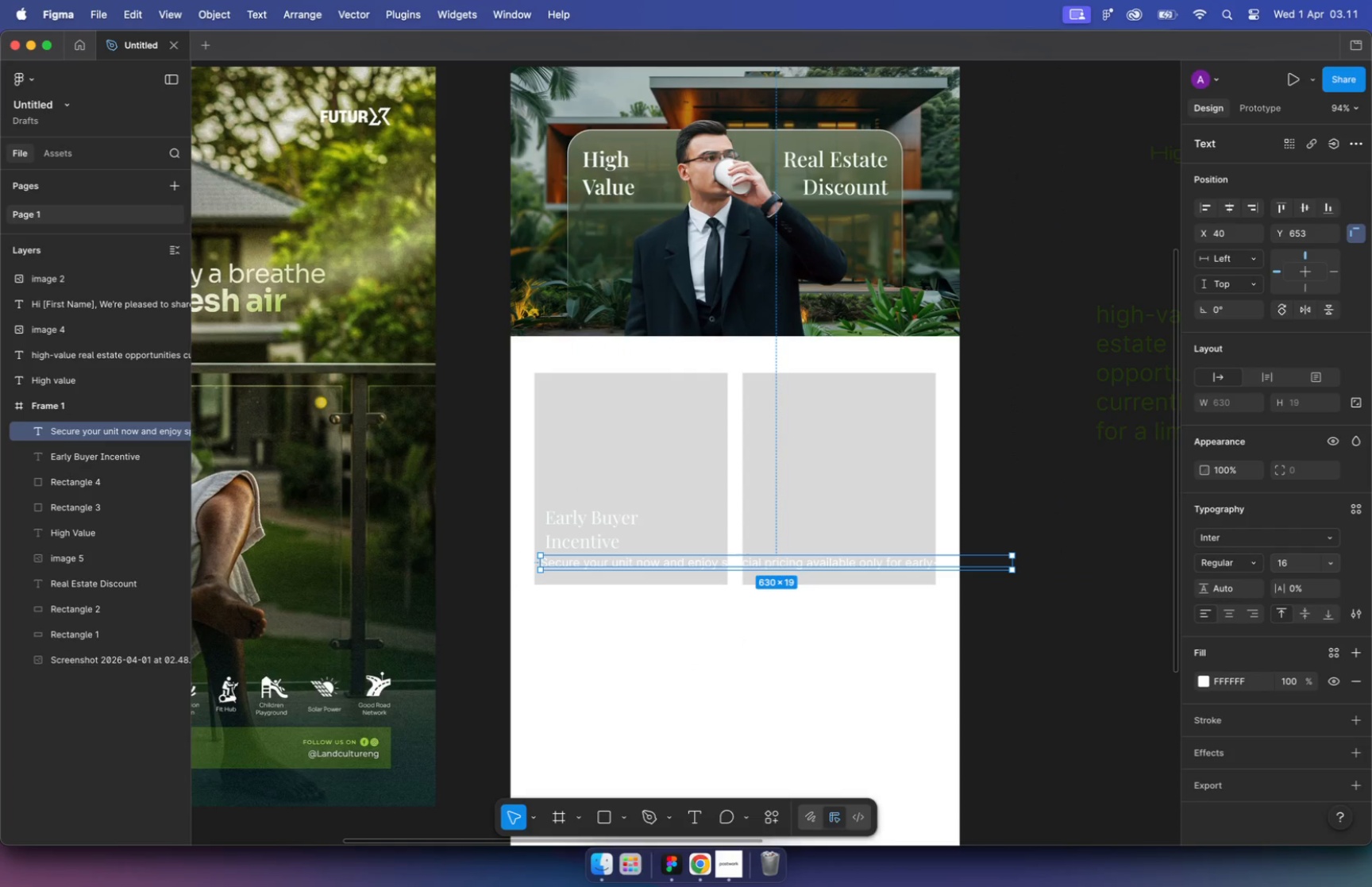 
left_click_drag(start_coordinate=[1015, 563], to_coordinate=[707, 590])
 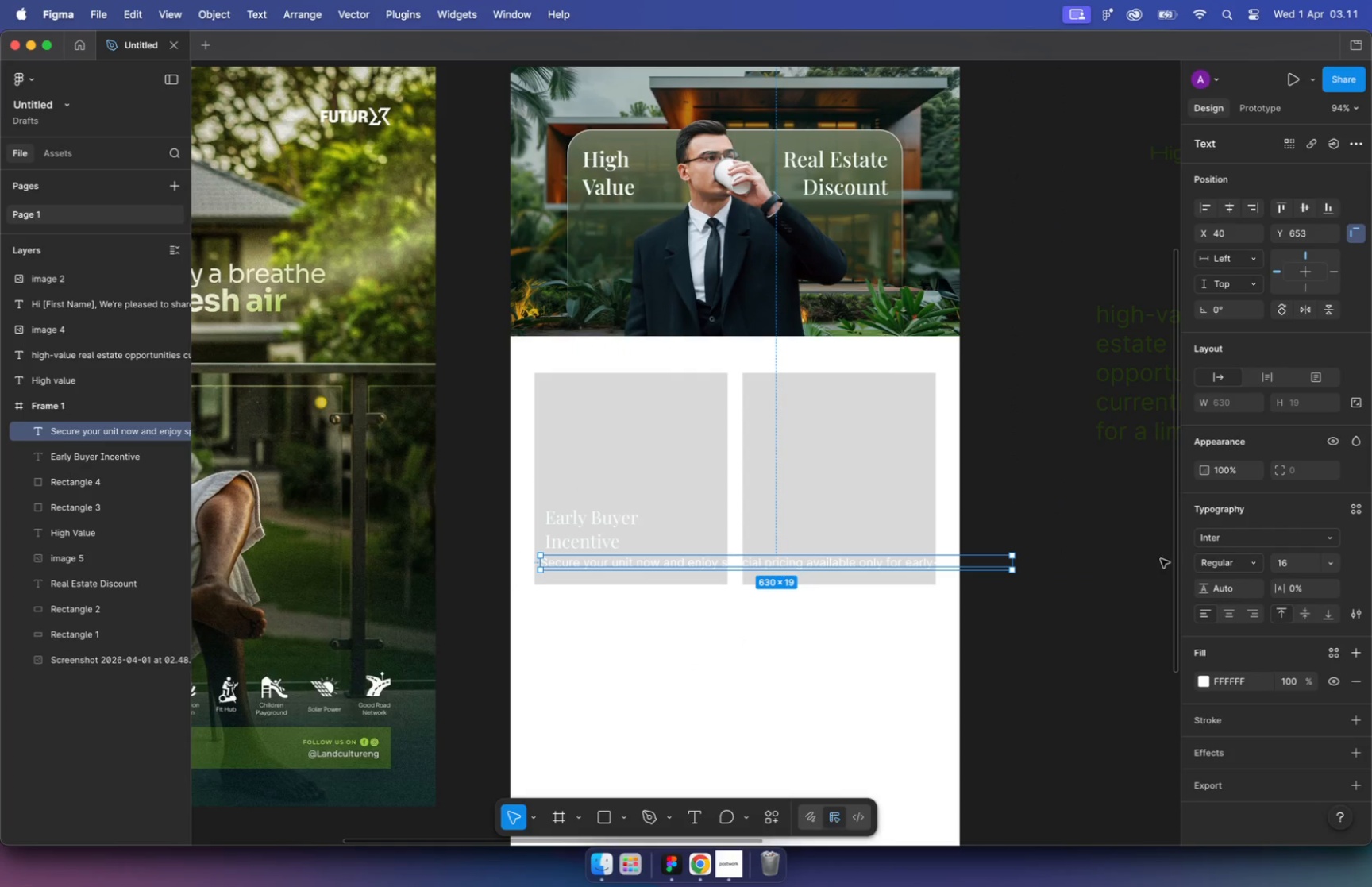 
hold_key(key=CommandLeft, duration=0.97)
scroll: coordinate [653, 587], scroll_direction: up, amount: 12.0
 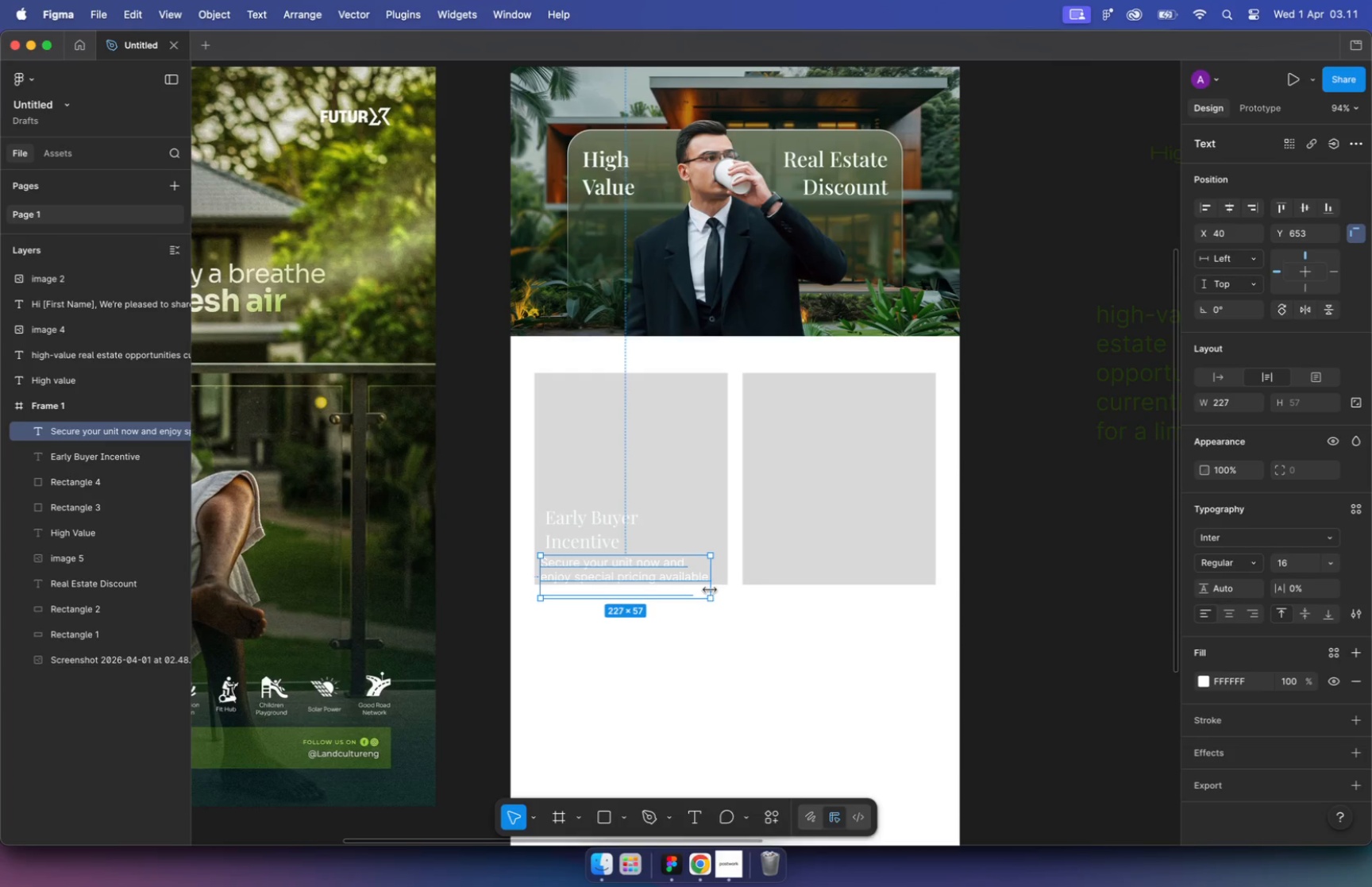 
hold_key(key=ShiftLeft, duration=0.44)
left_click([542, 492])
 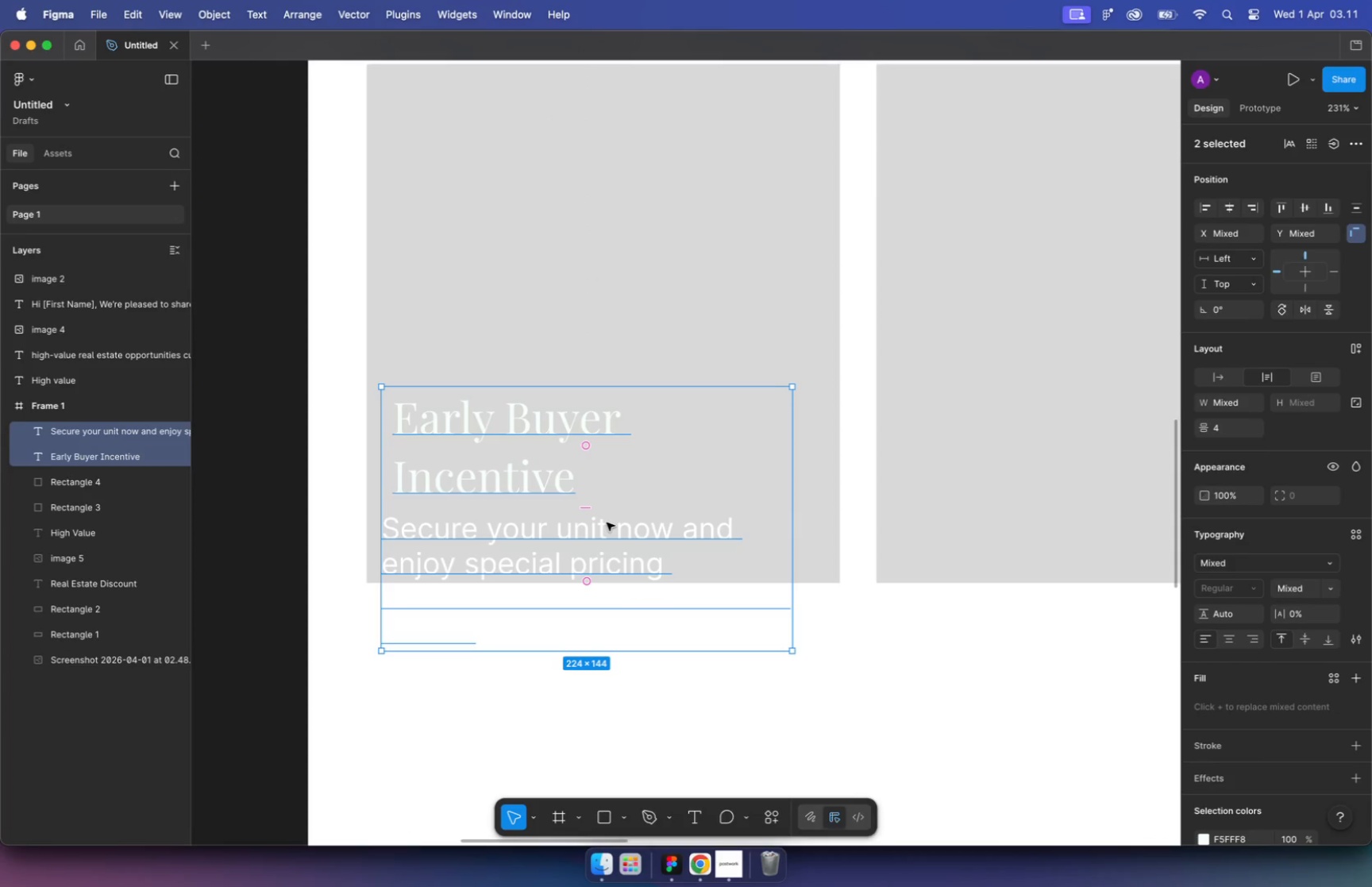 
left_click_drag(start_coordinate=[605, 523], to_coordinate=[619, 415])
 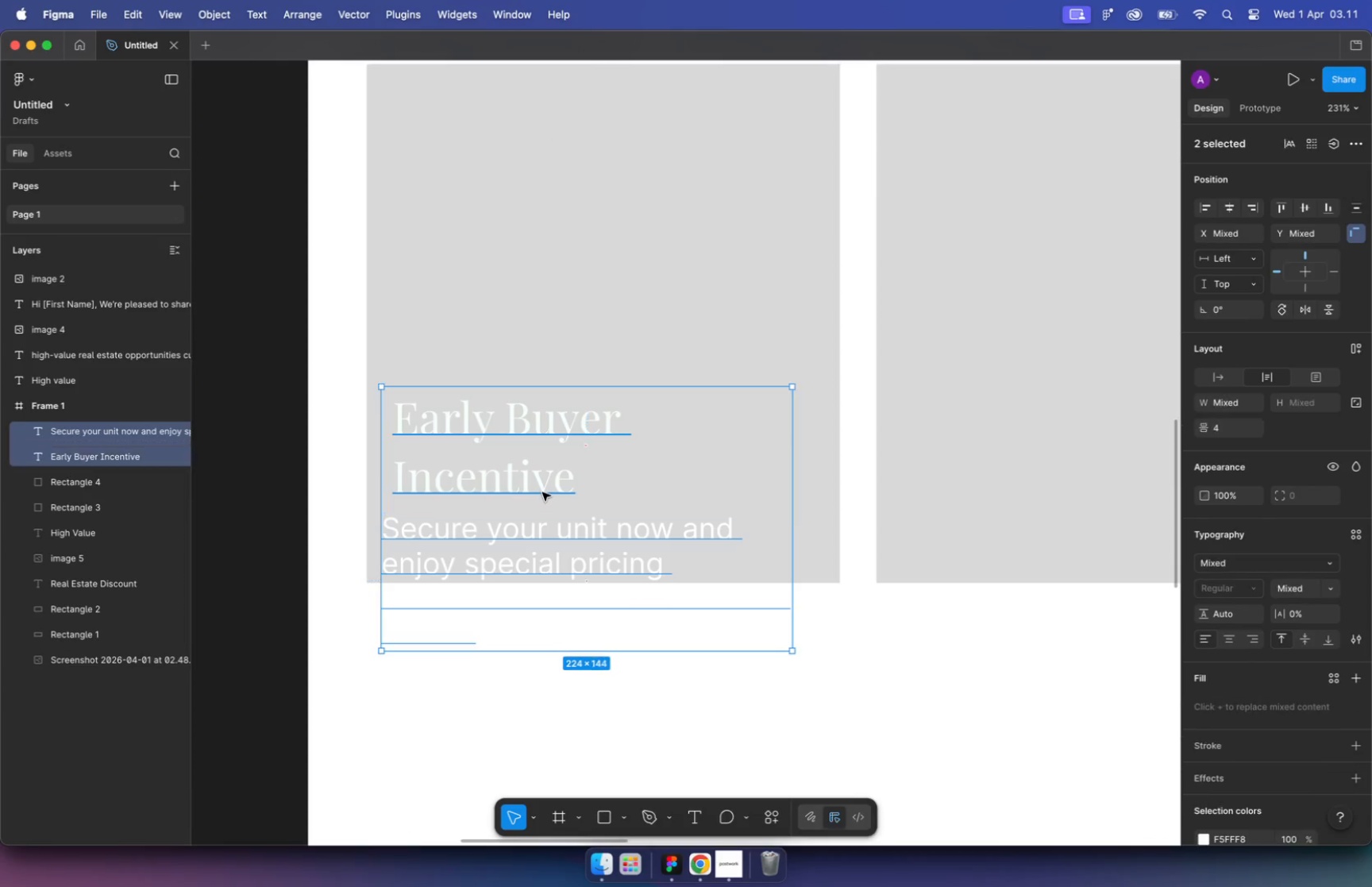 
hold_key(key=ShiftLeft, duration=1.11)
 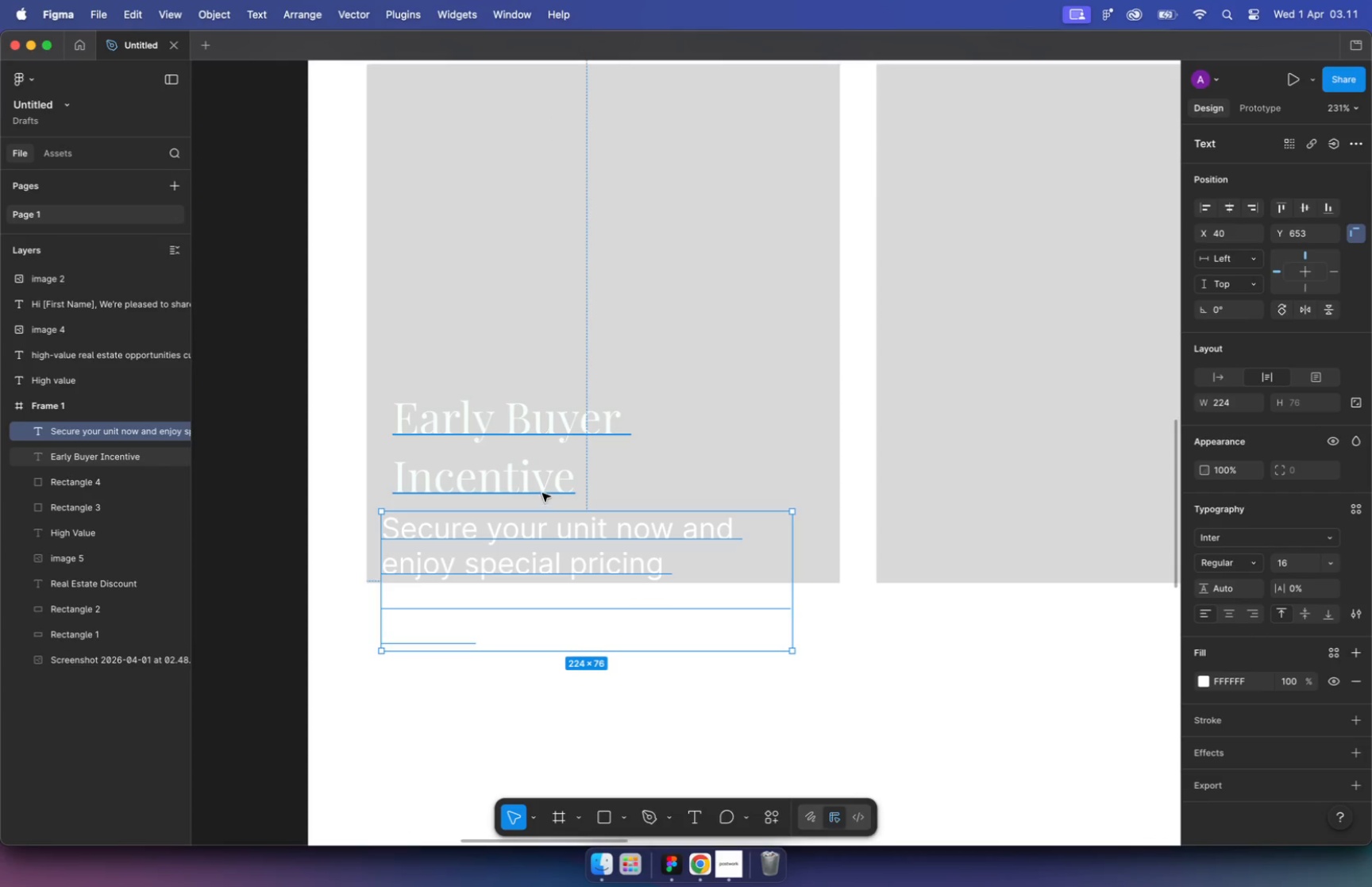 
hold_key(key=ShiftLeft, duration=0.39)
 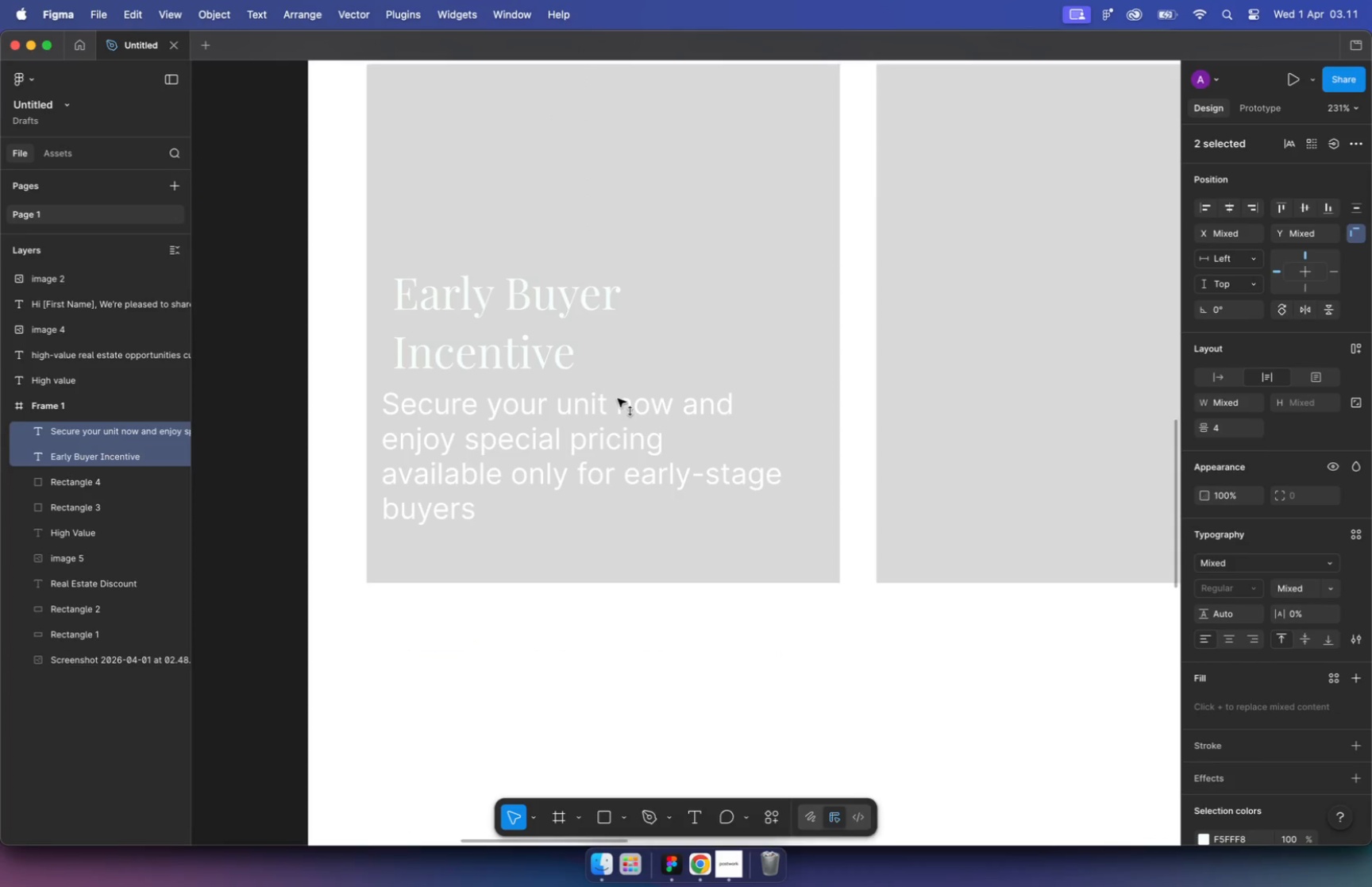 
key(Alt+Shift+ArrowRight)
 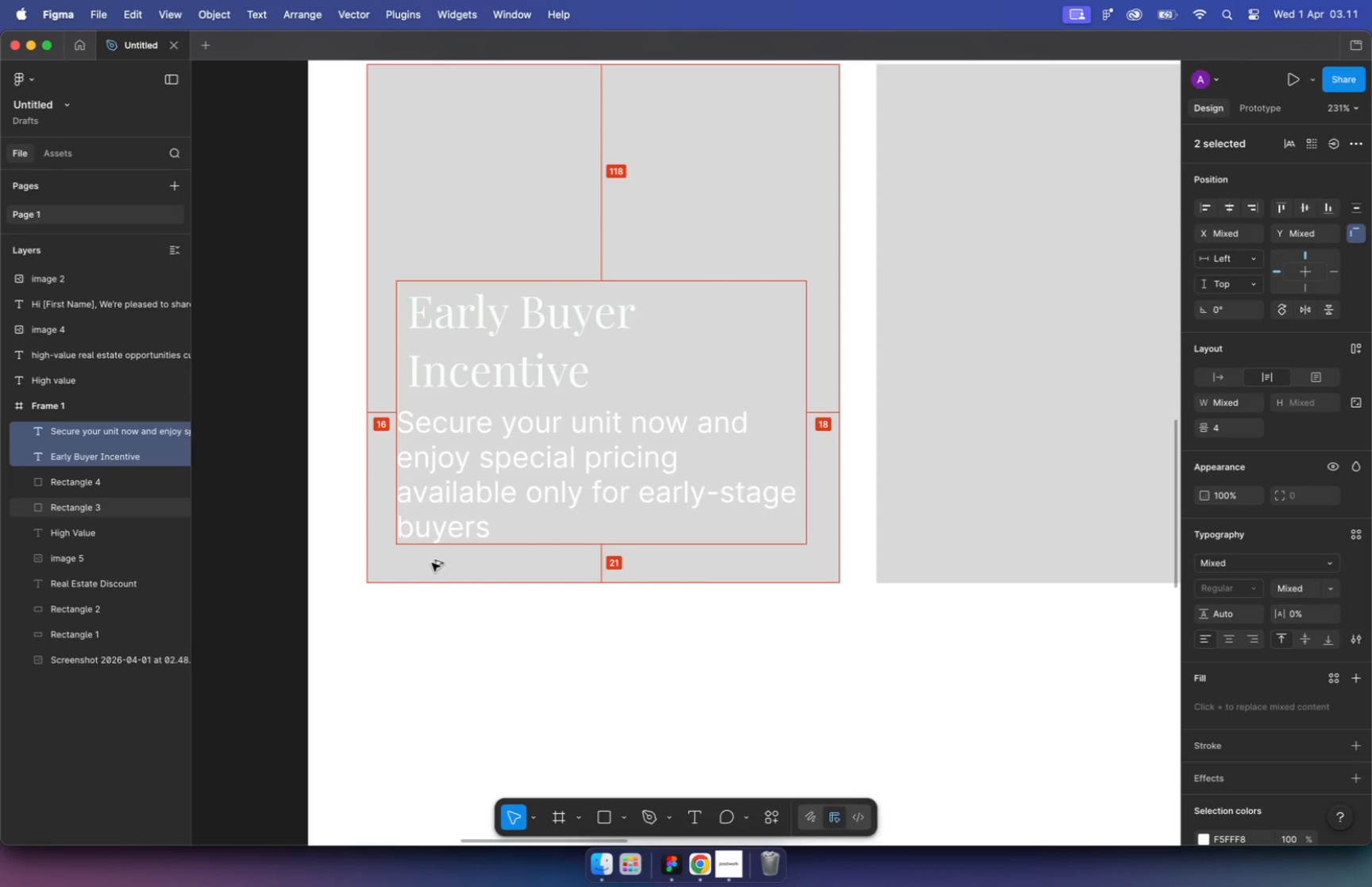 
key(Alt+Shift+ArrowDown)
 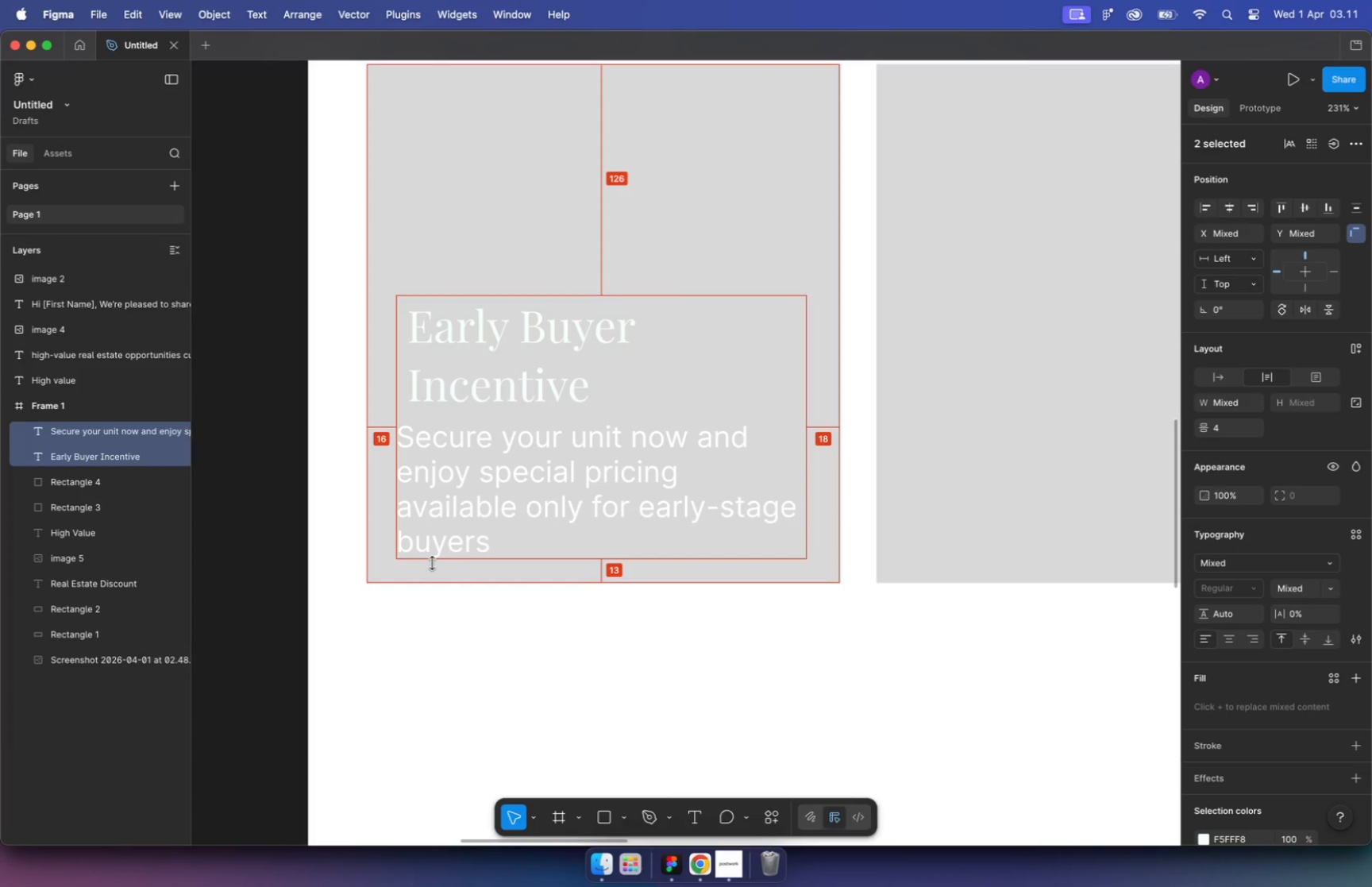 
key(Alt+ArrowUp)
 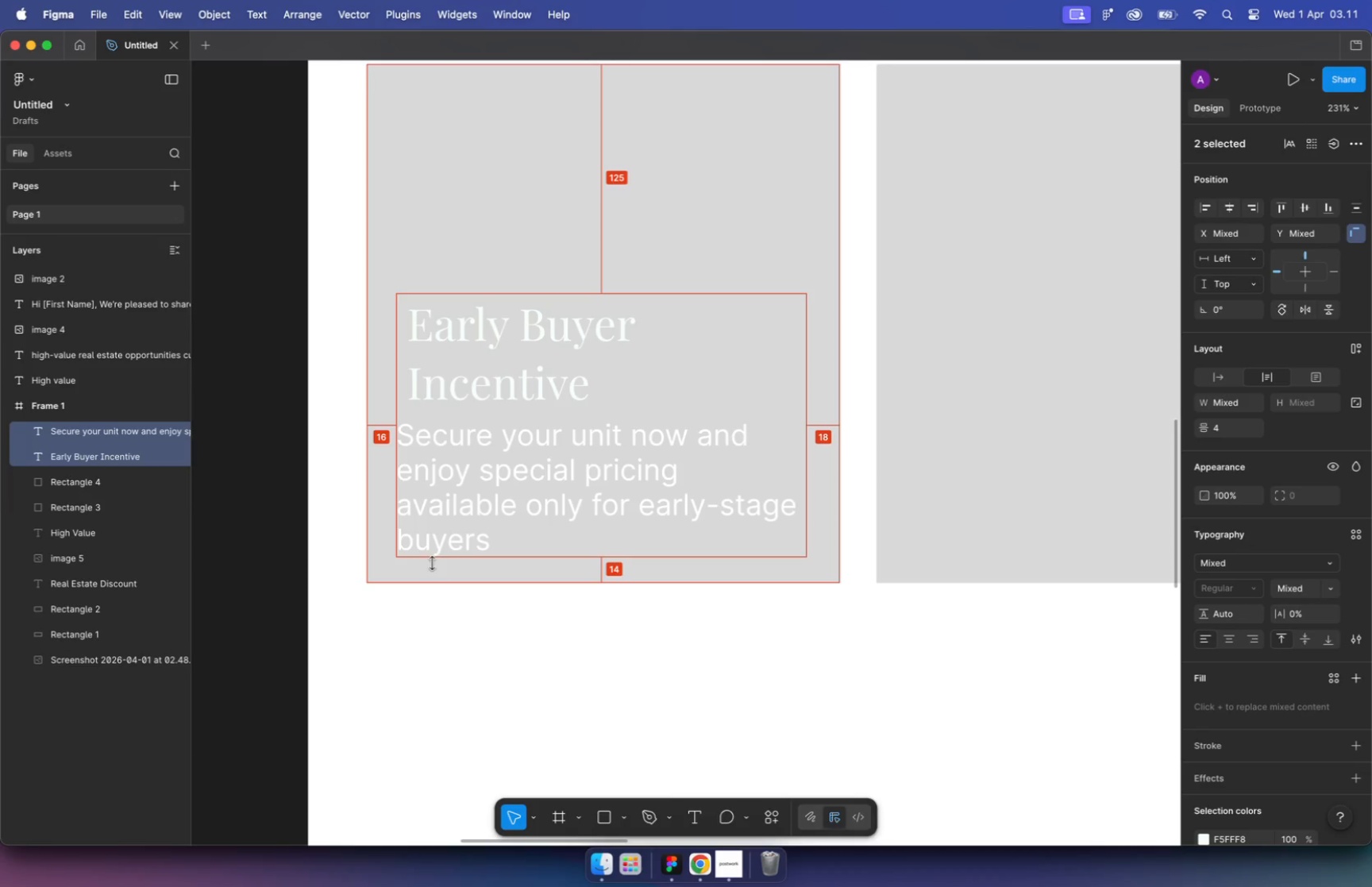 
key(Alt+ArrowUp)
 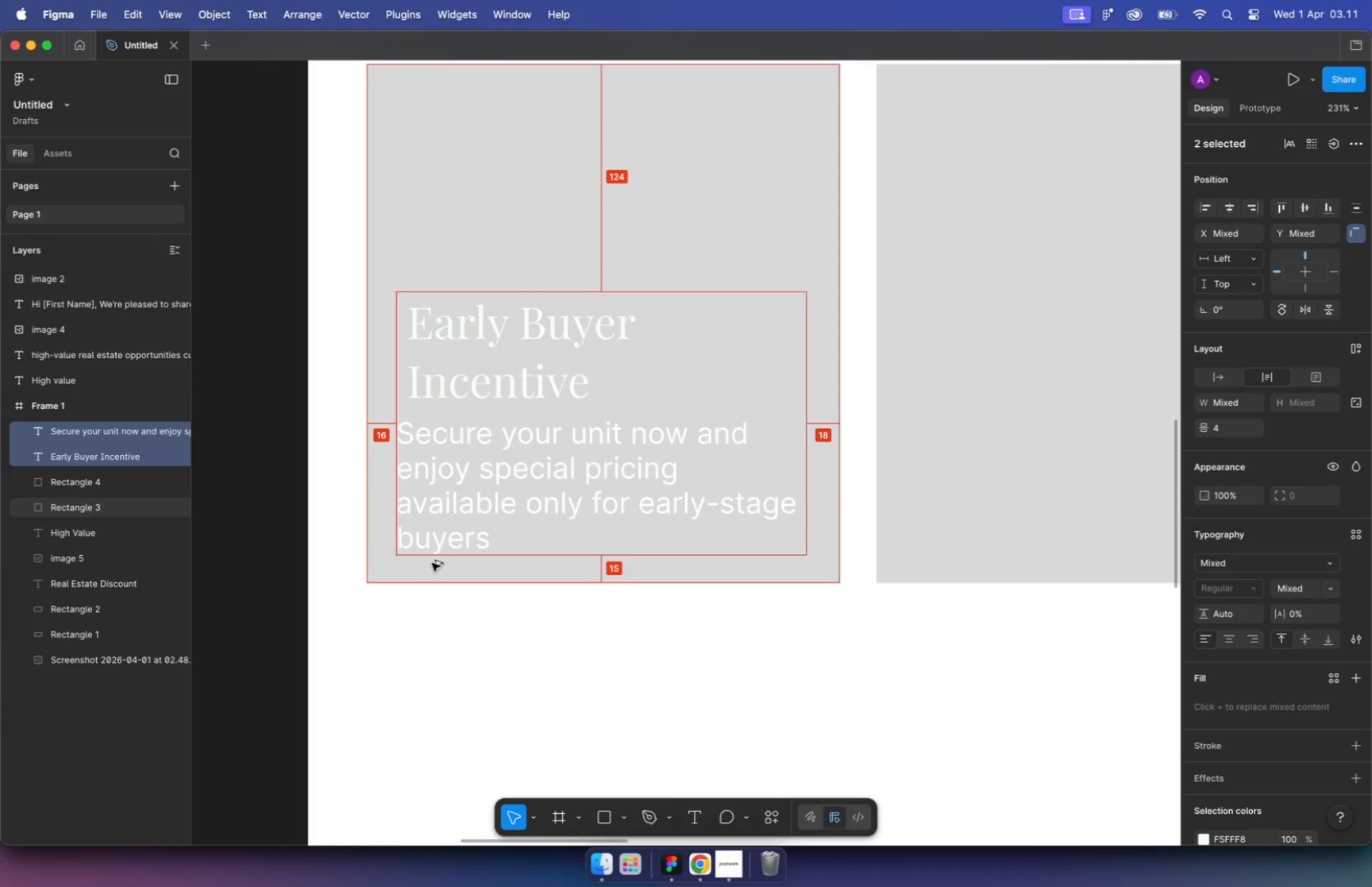 
key(Alt+ArrowUp)
 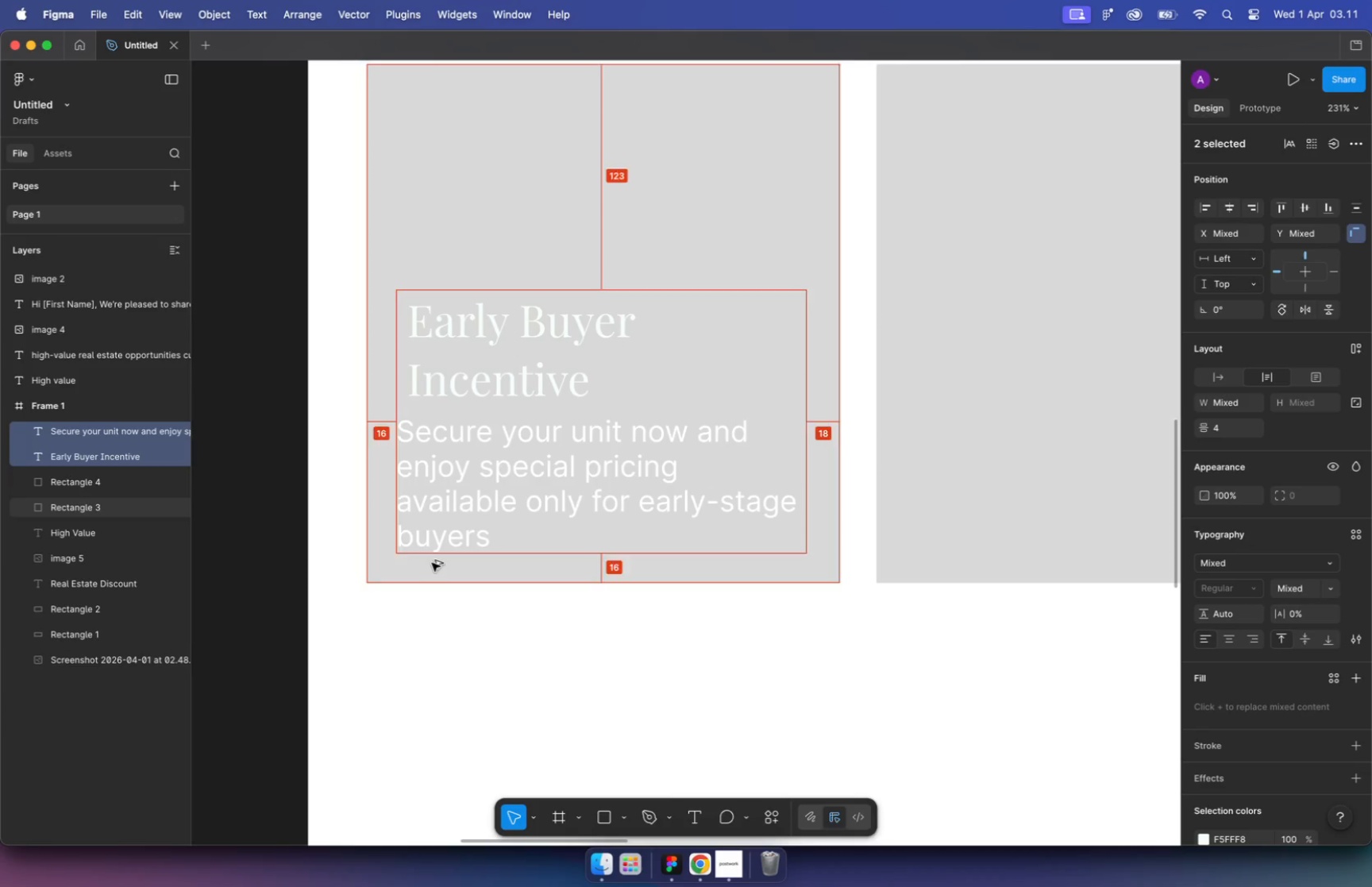 
left_click([784, 497])
 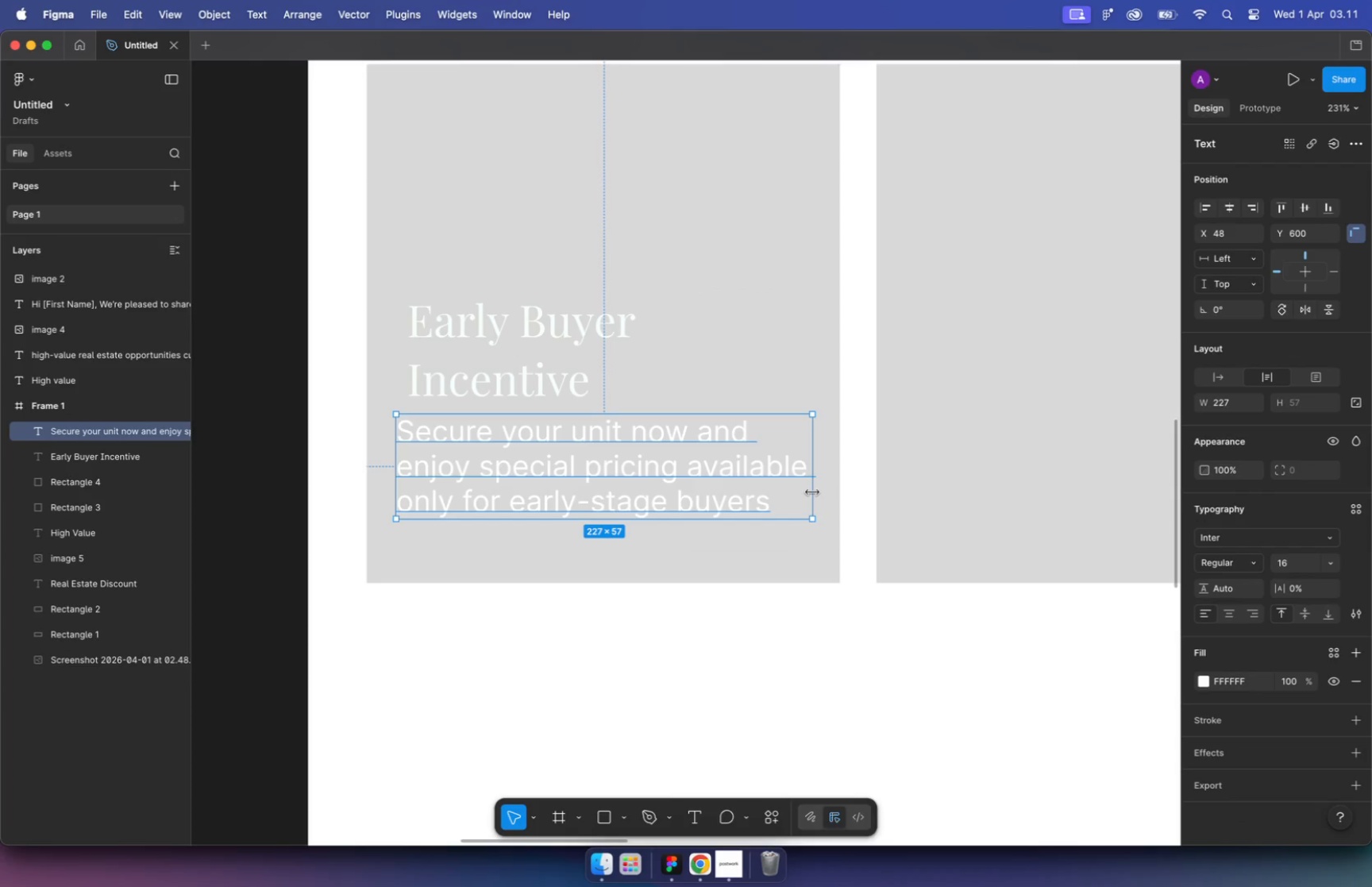 
left_click_drag(start_coordinate=[807, 492], to_coordinate=[812, 492])
 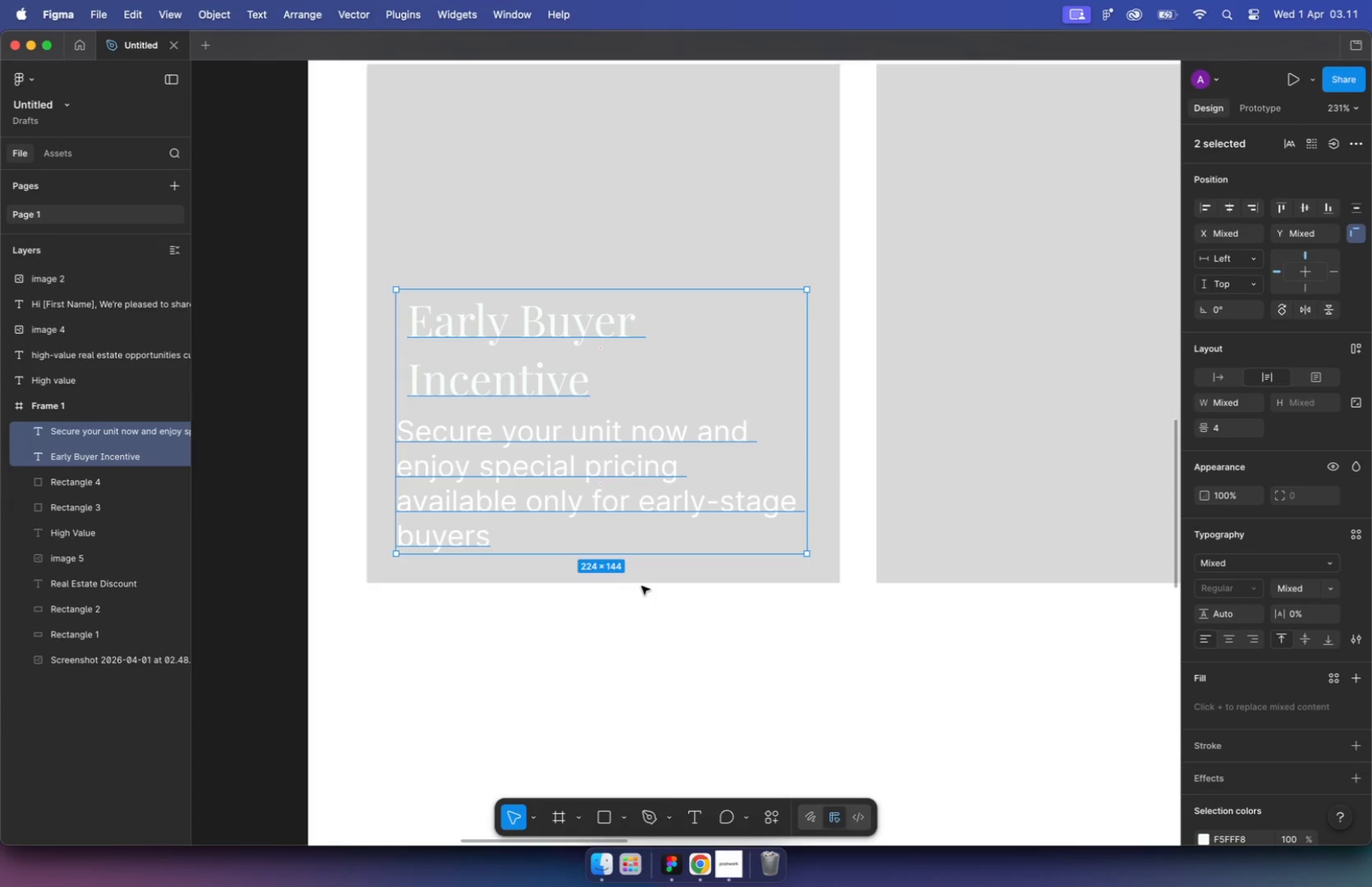 
hold_key(key=OptionLeft, duration=0.73)
 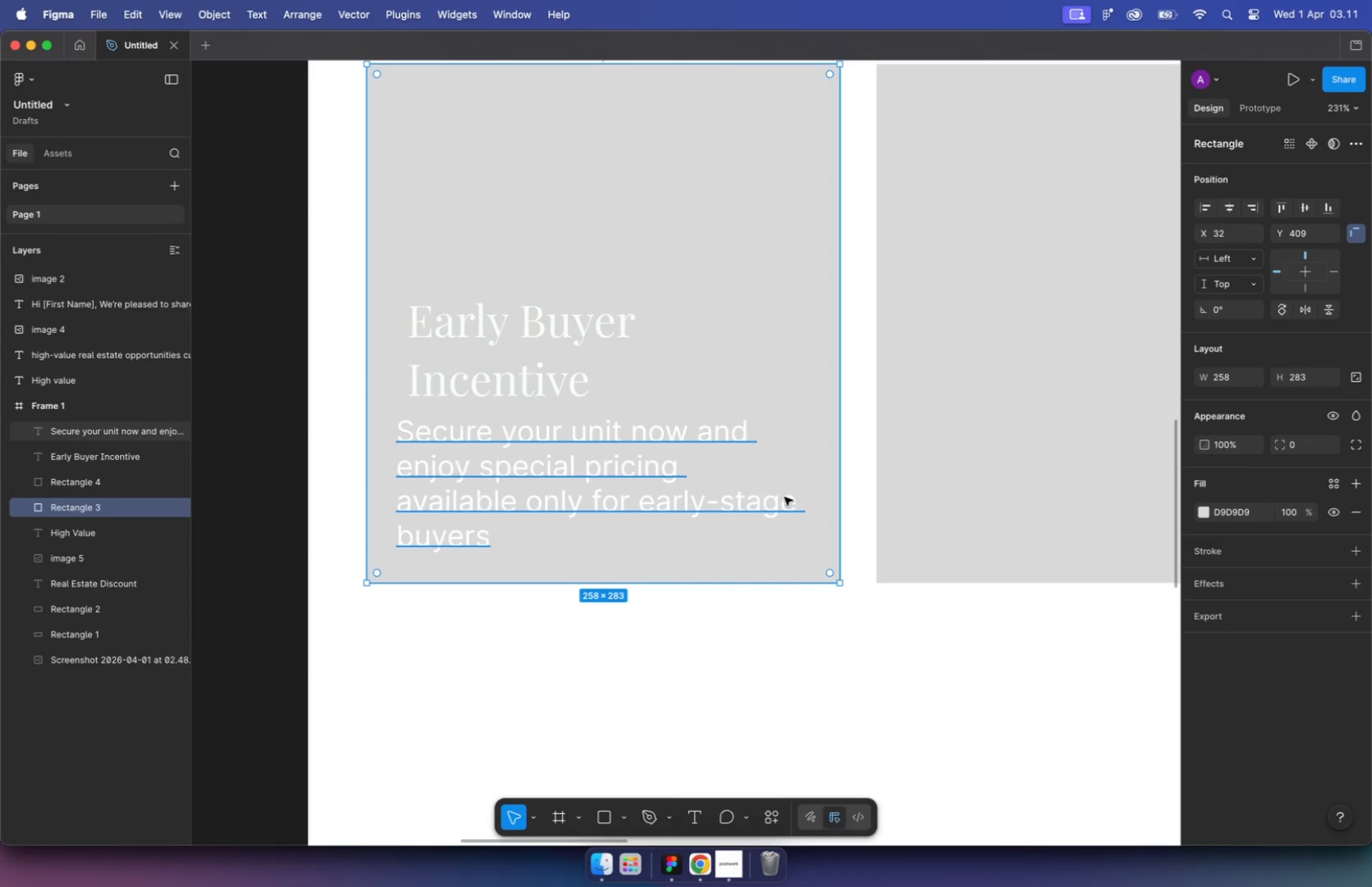 
hold_key(key=OptionLeft, duration=0.66)
 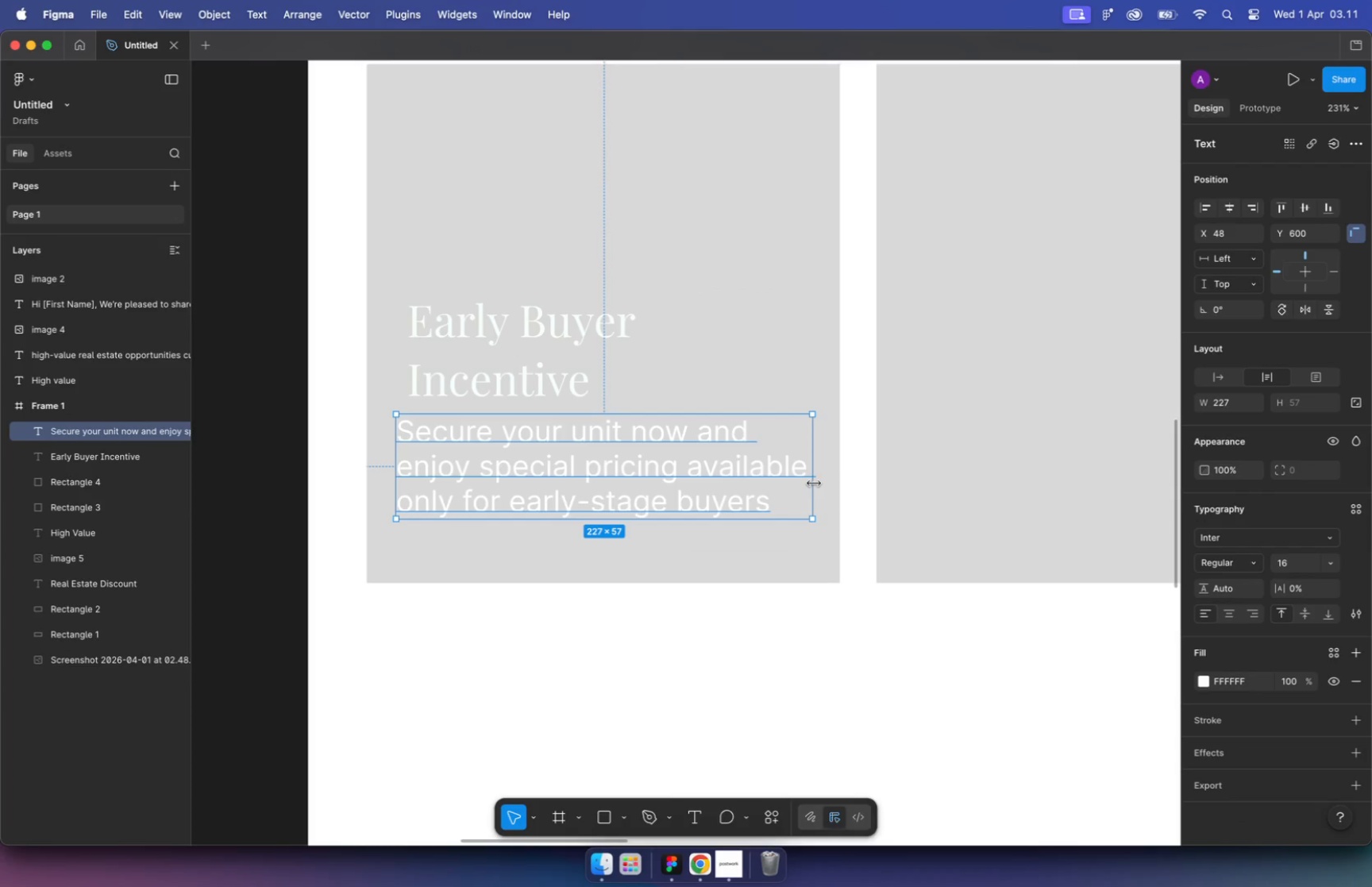 
hold_key(key=ShiftLeft, duration=0.5)
left_click([528, 361])
 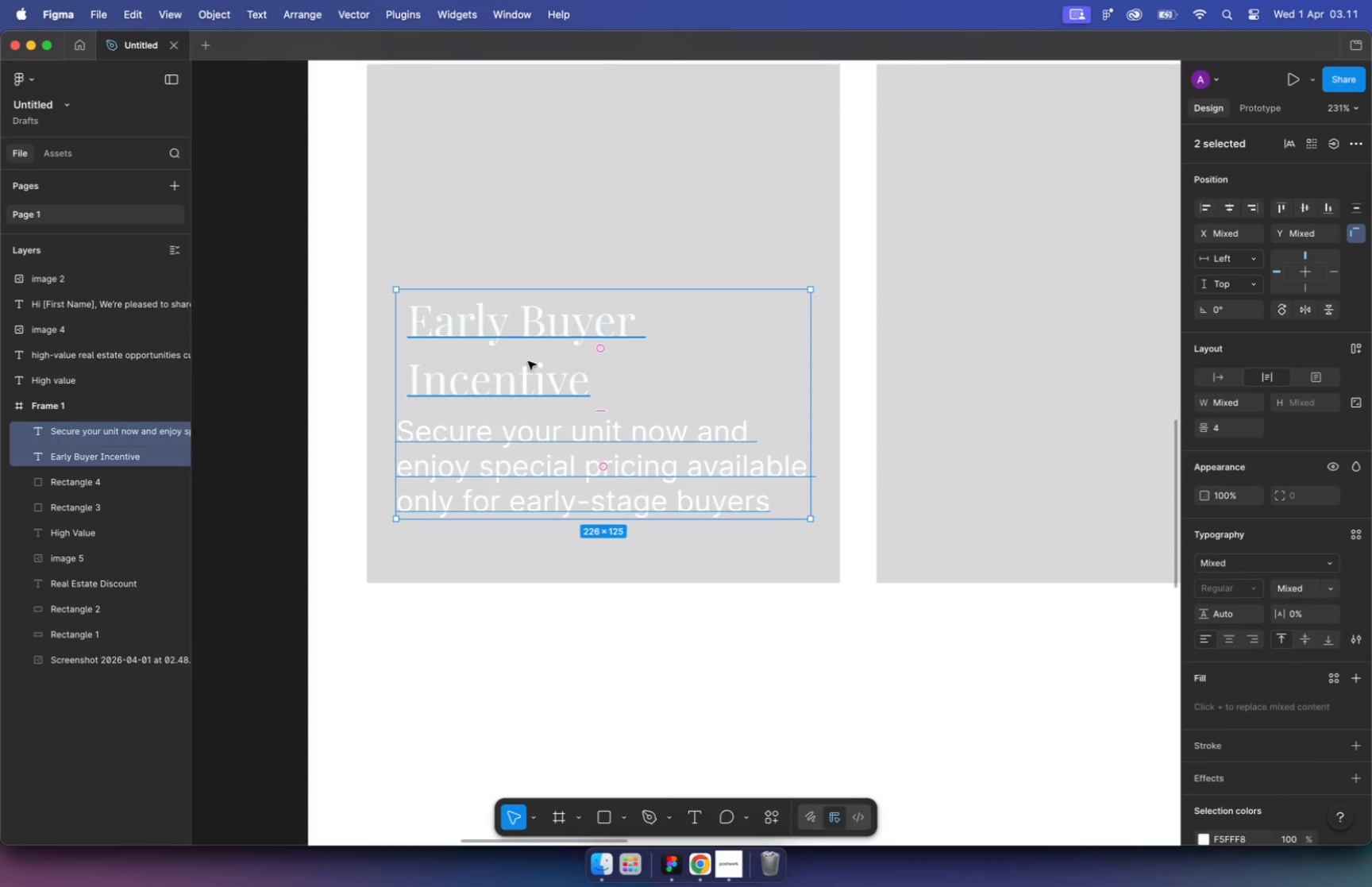 
left_click_drag(start_coordinate=[667, 481], to_coordinate=[668, 509])
 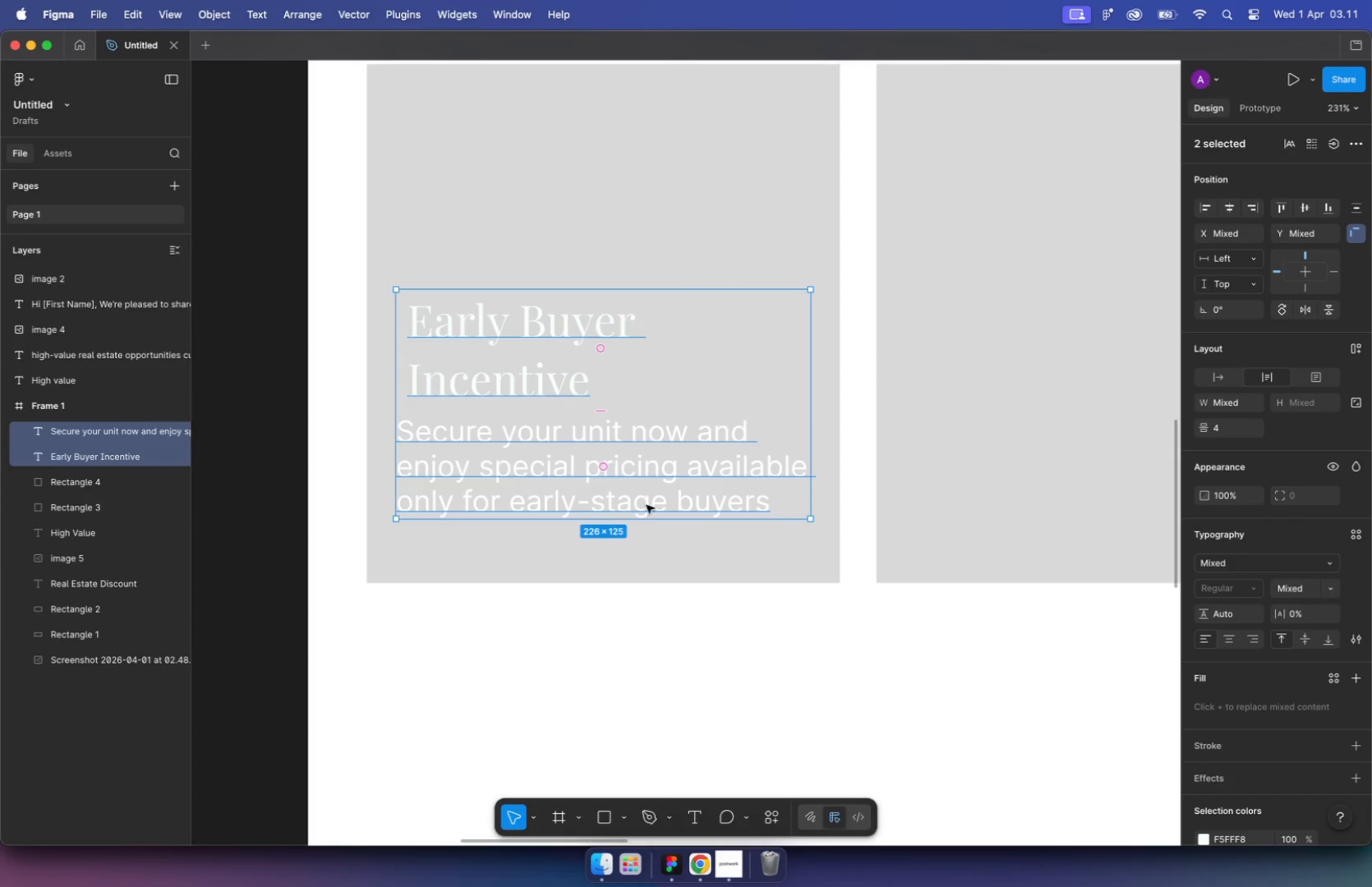 
hold_key(key=ShiftLeft, duration=1.36)
 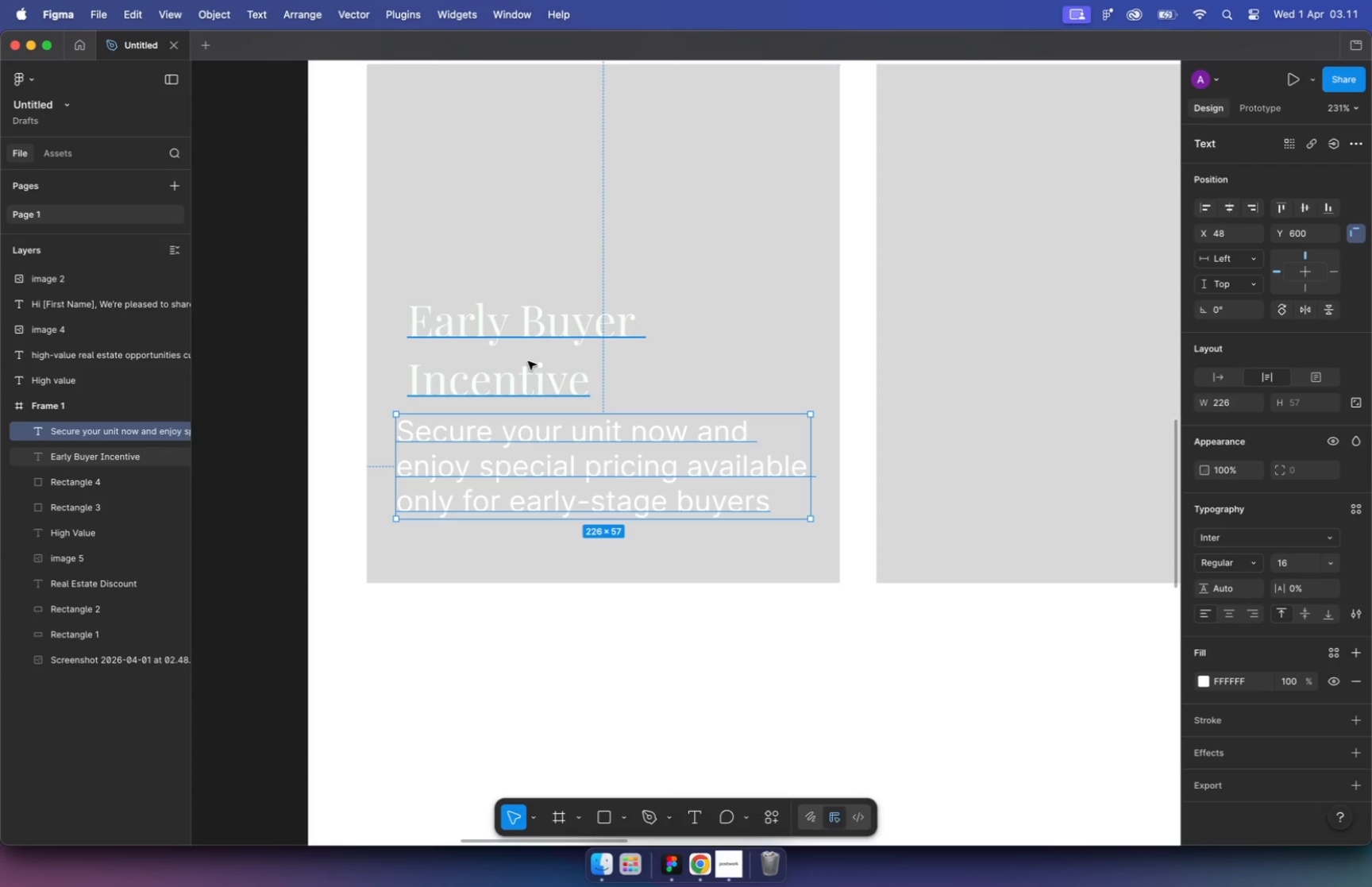 
key(Alt+Shift+ArrowDown)
 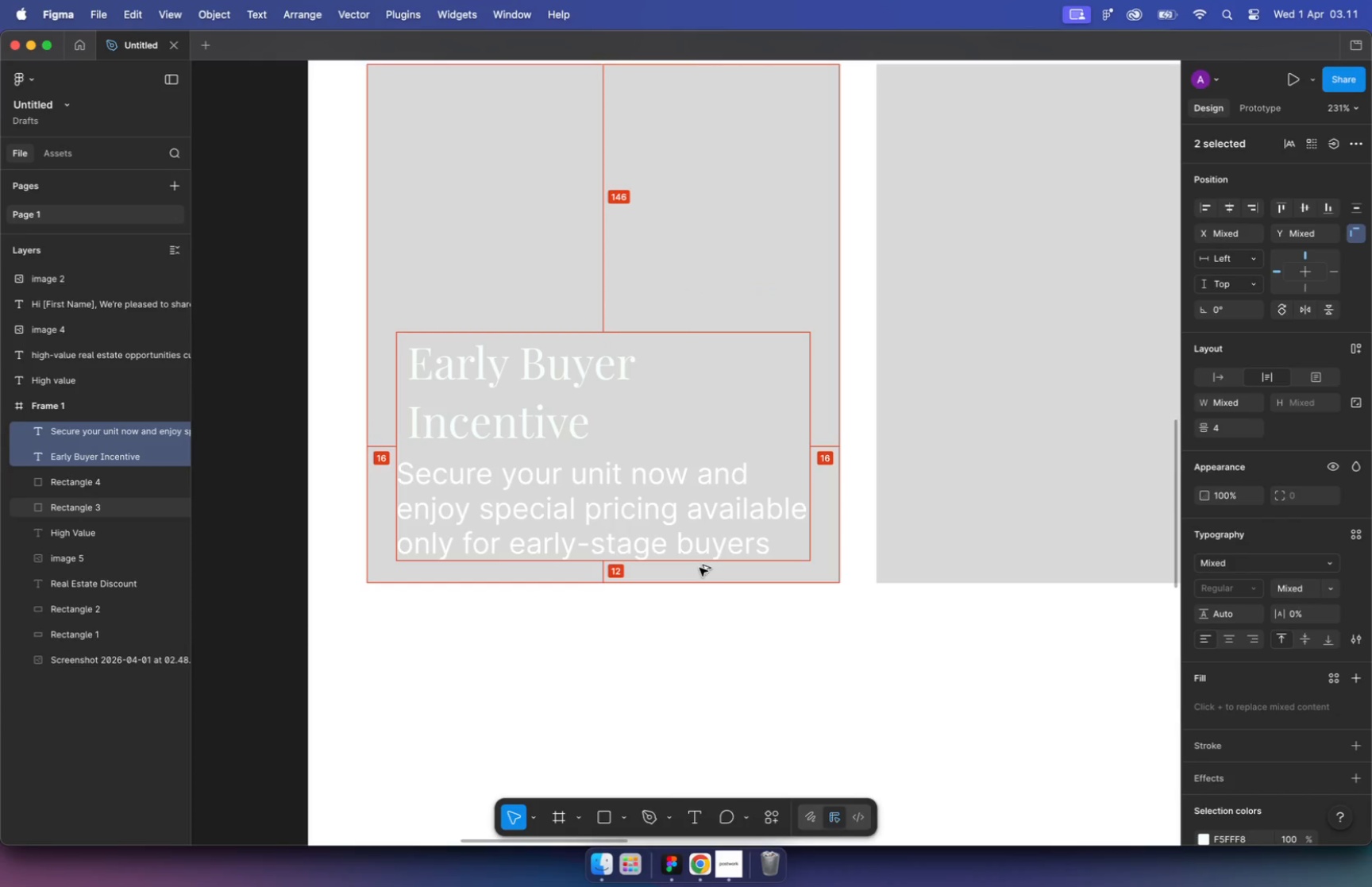 
key(Alt+ArrowUp)
 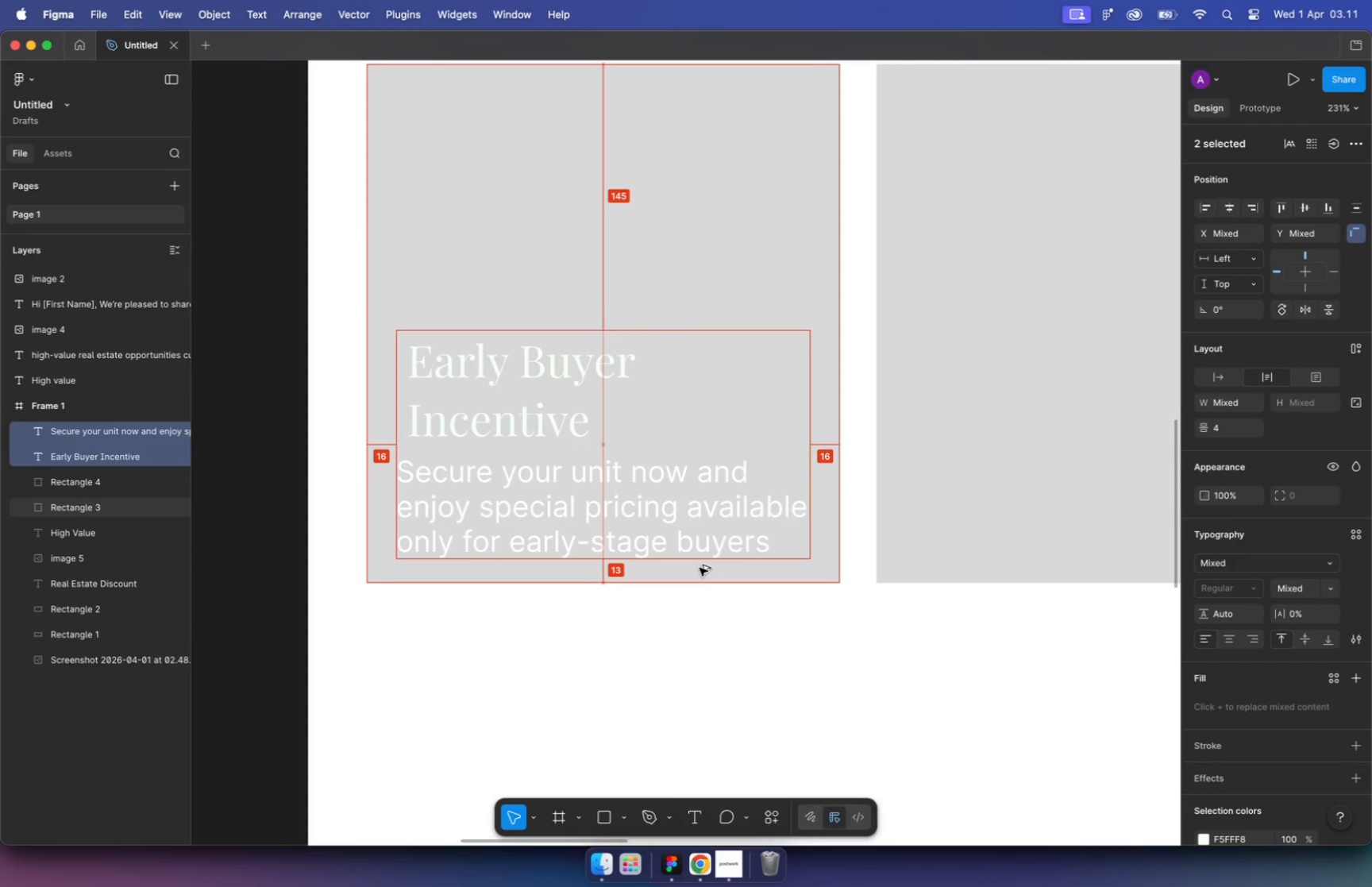 
key(Alt+ArrowUp)
 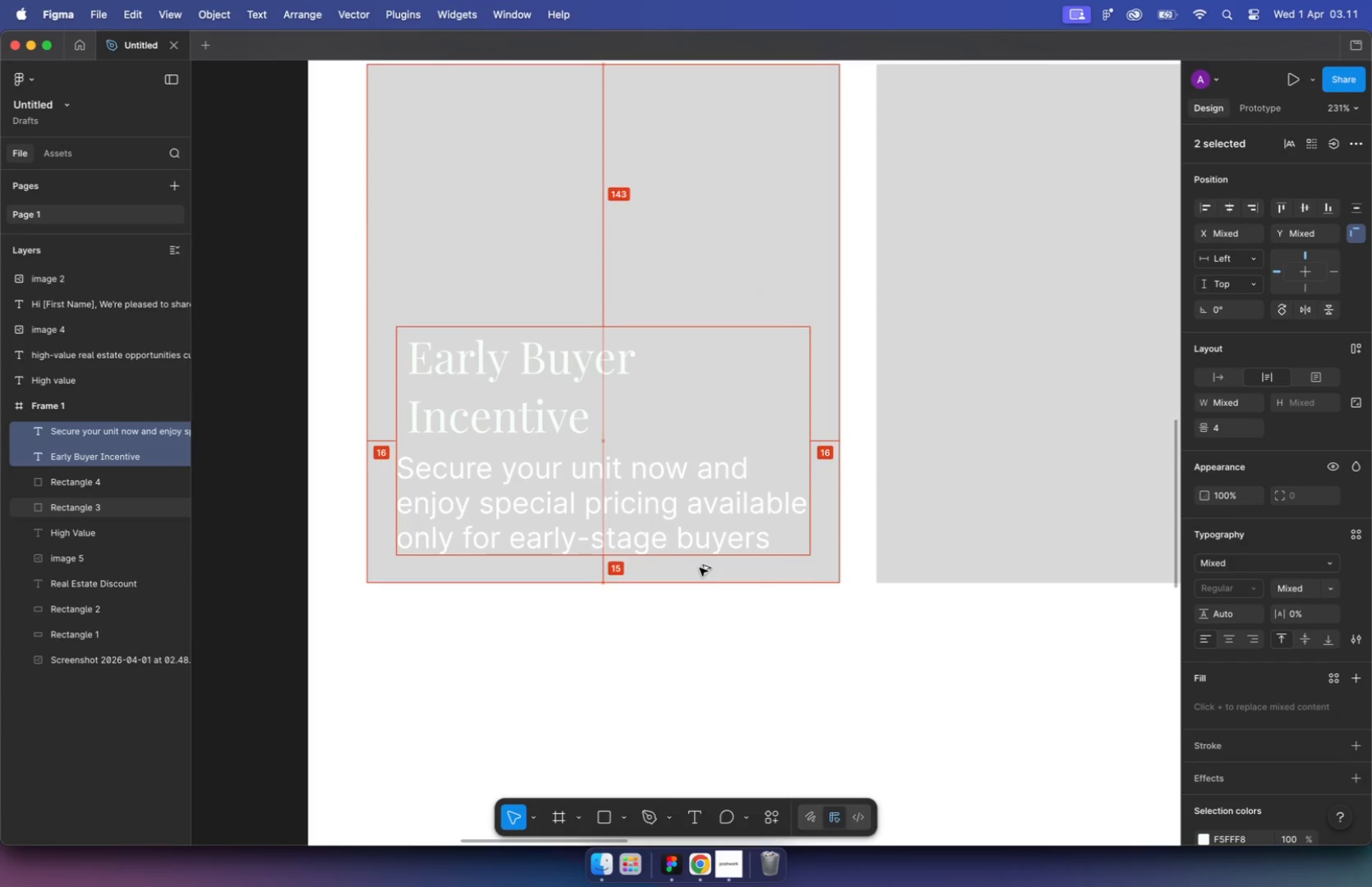 
key(Alt+ArrowUp)
 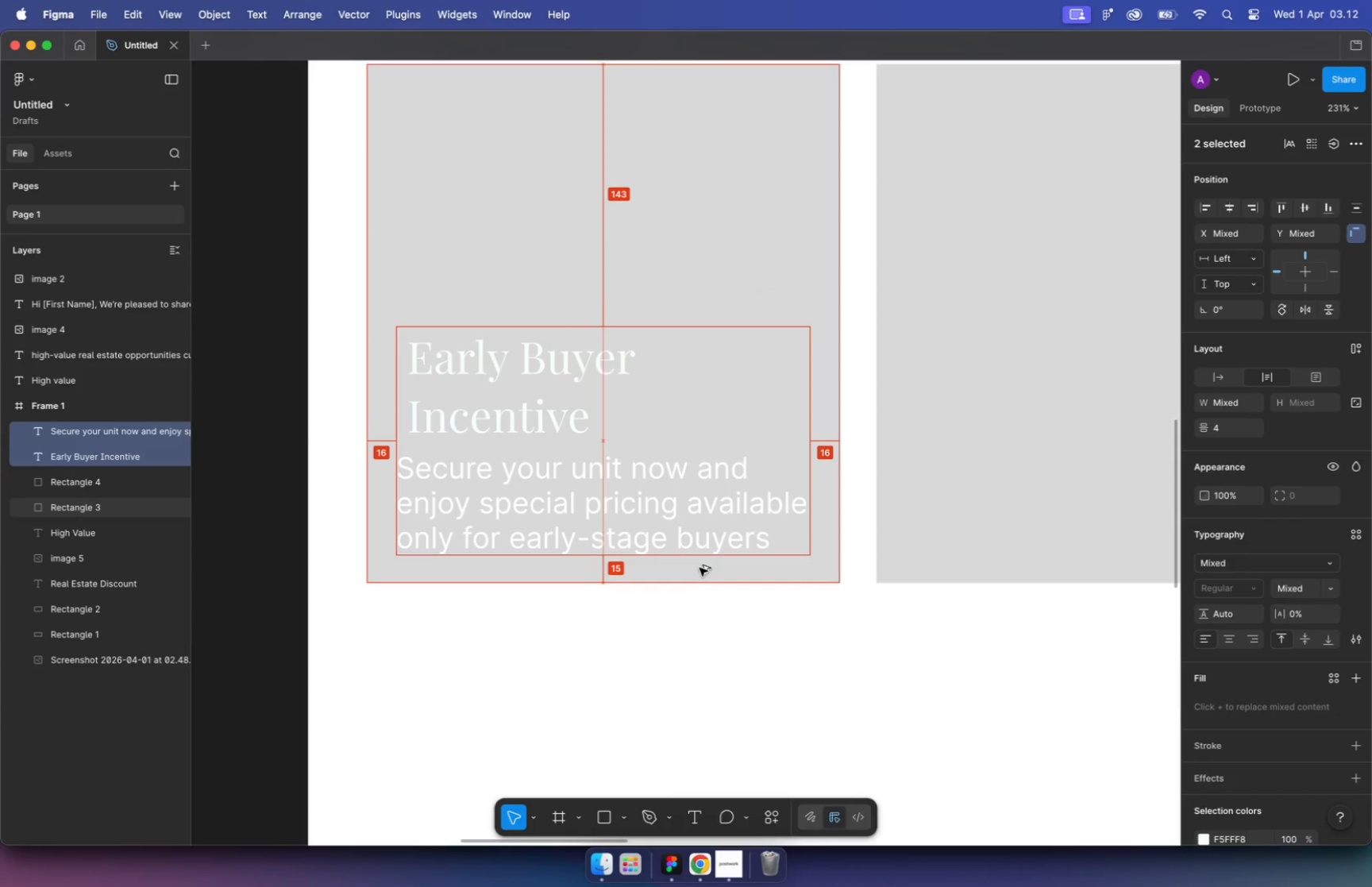 
key(Alt+ArrowUp)
 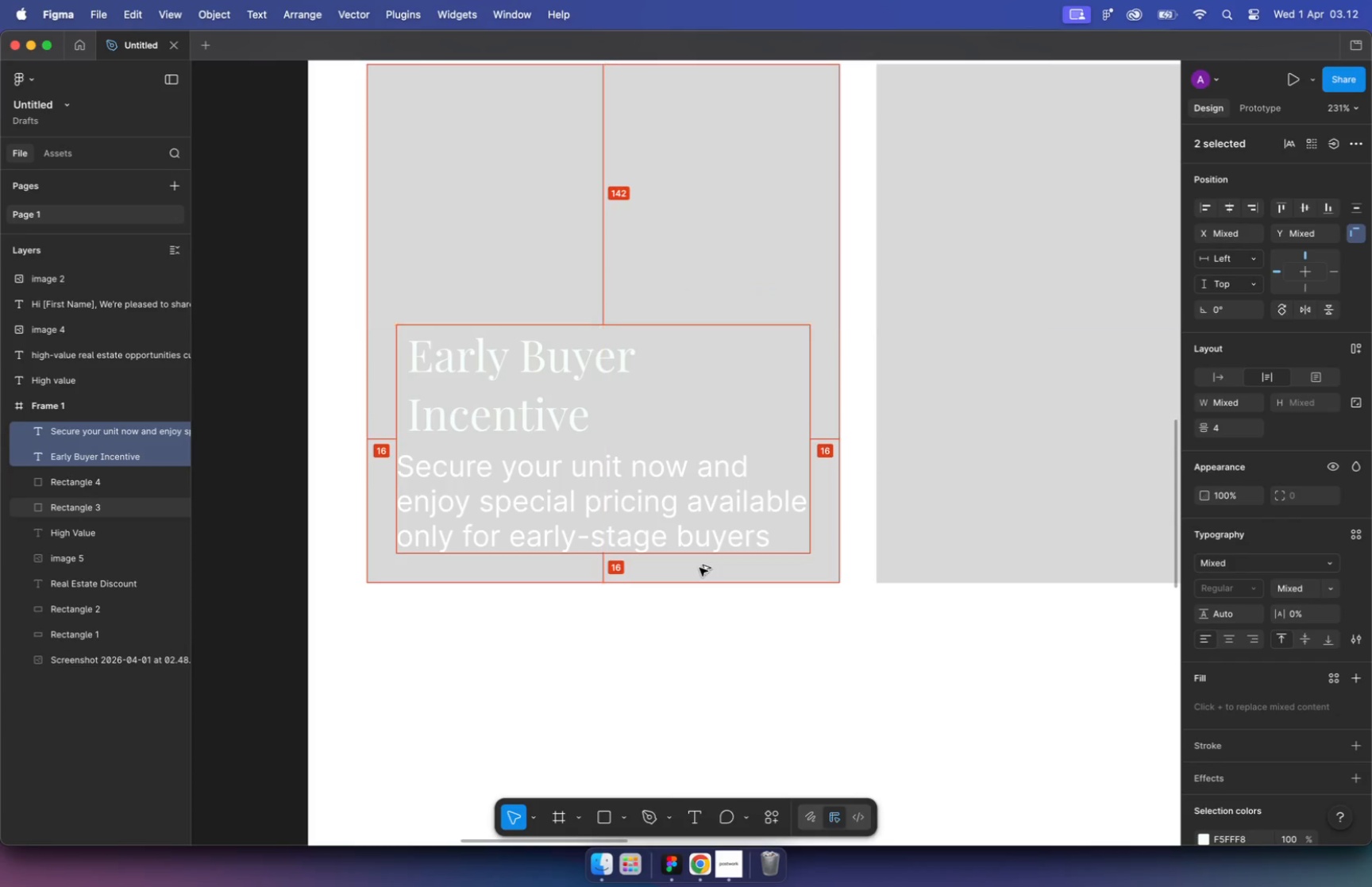 
hold_key(key=ShiftLeft, duration=0.48)
left_click([557, 481])
 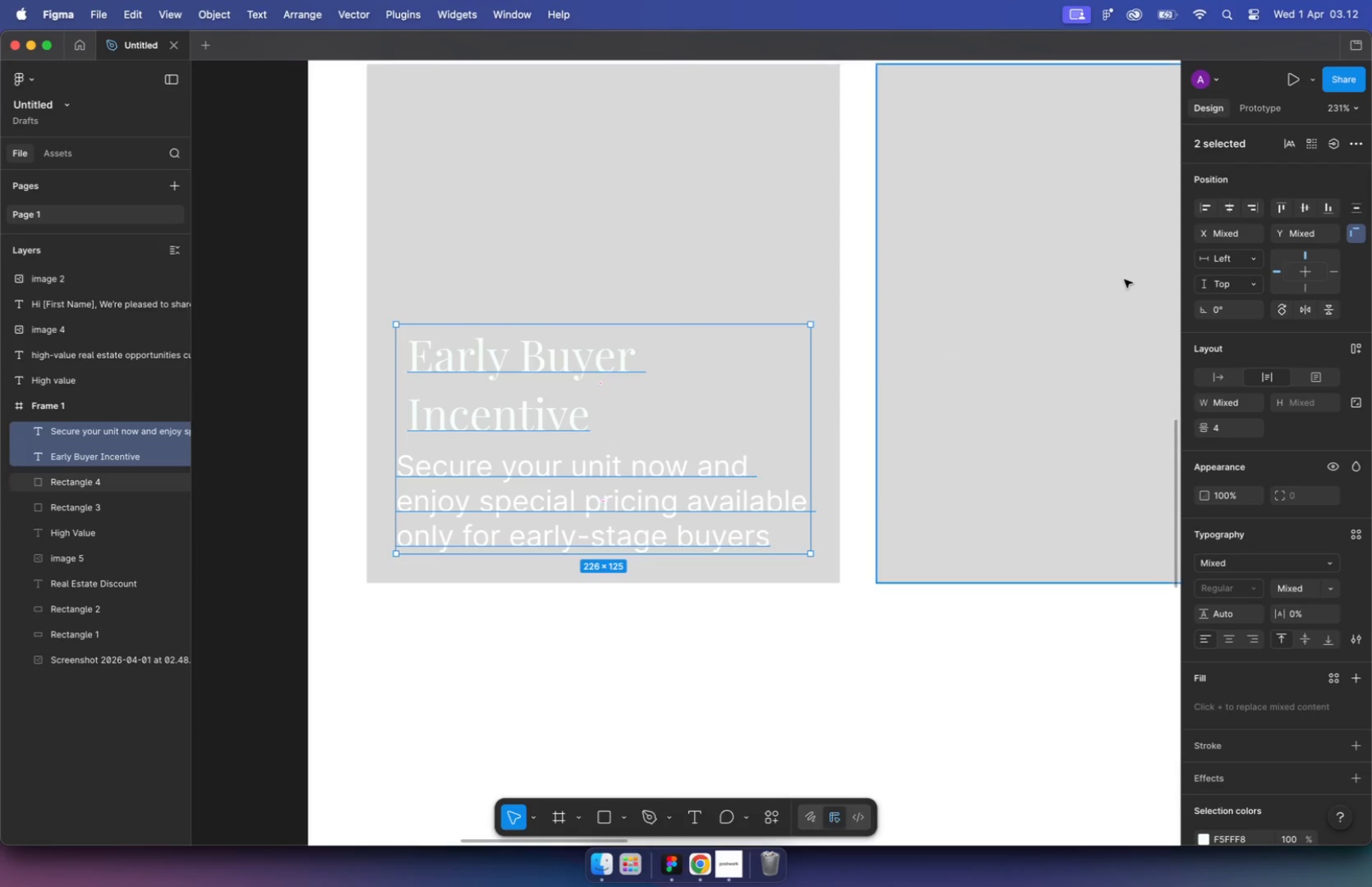 
left_click([768, 638])
 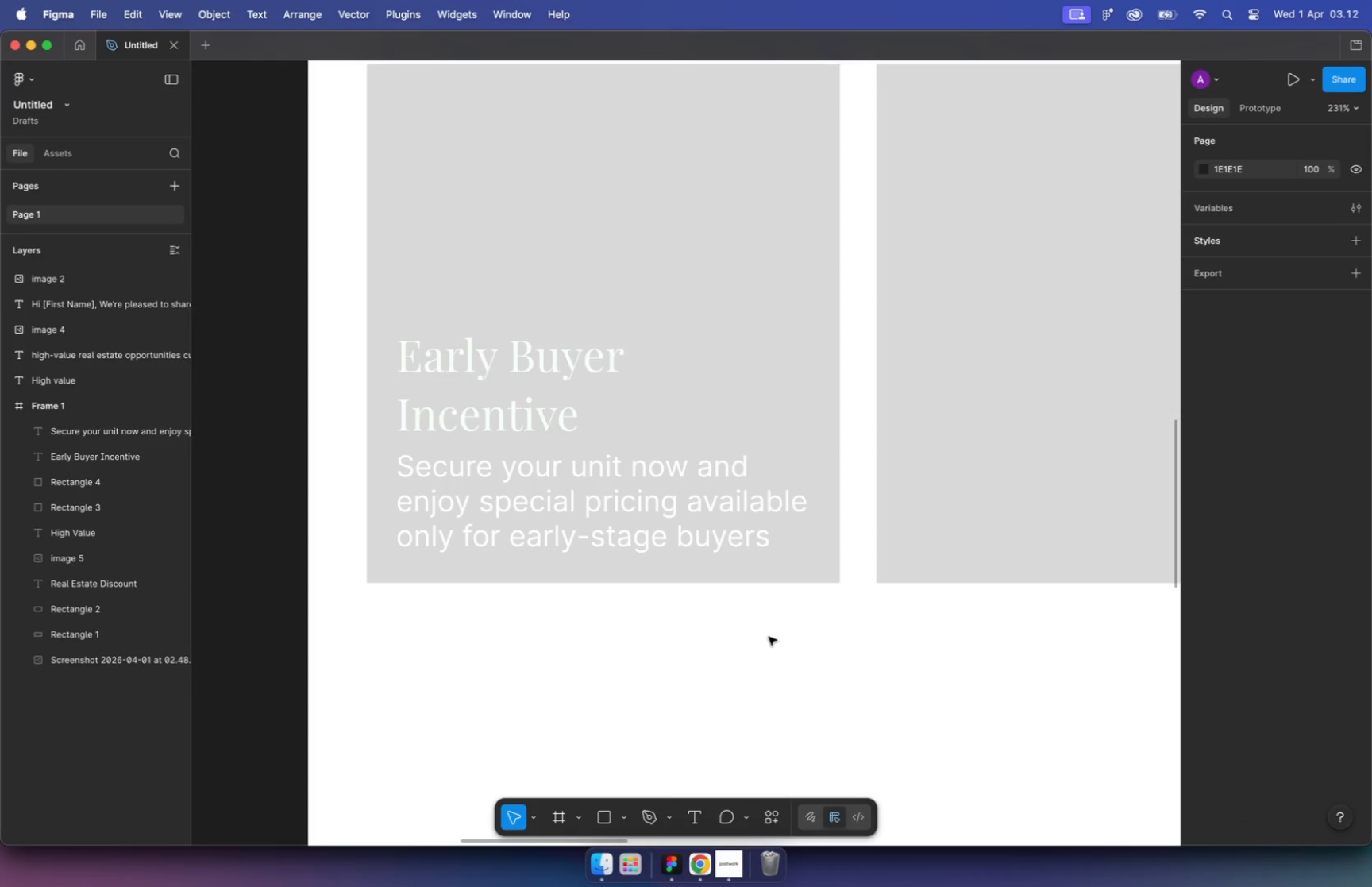 
hold_key(key=OptionLeft, duration=0.66)
 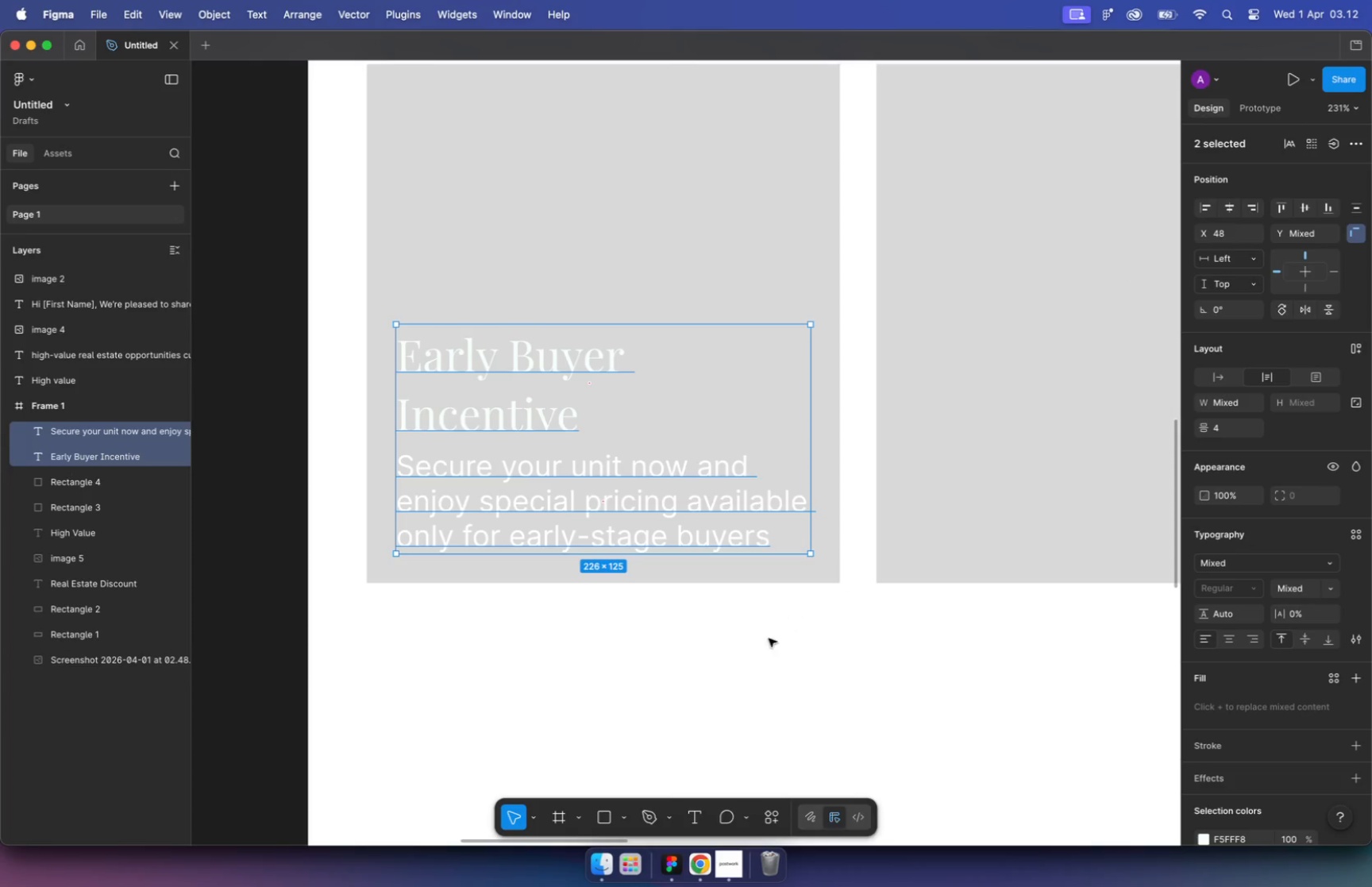 
left_click([685, 499])
 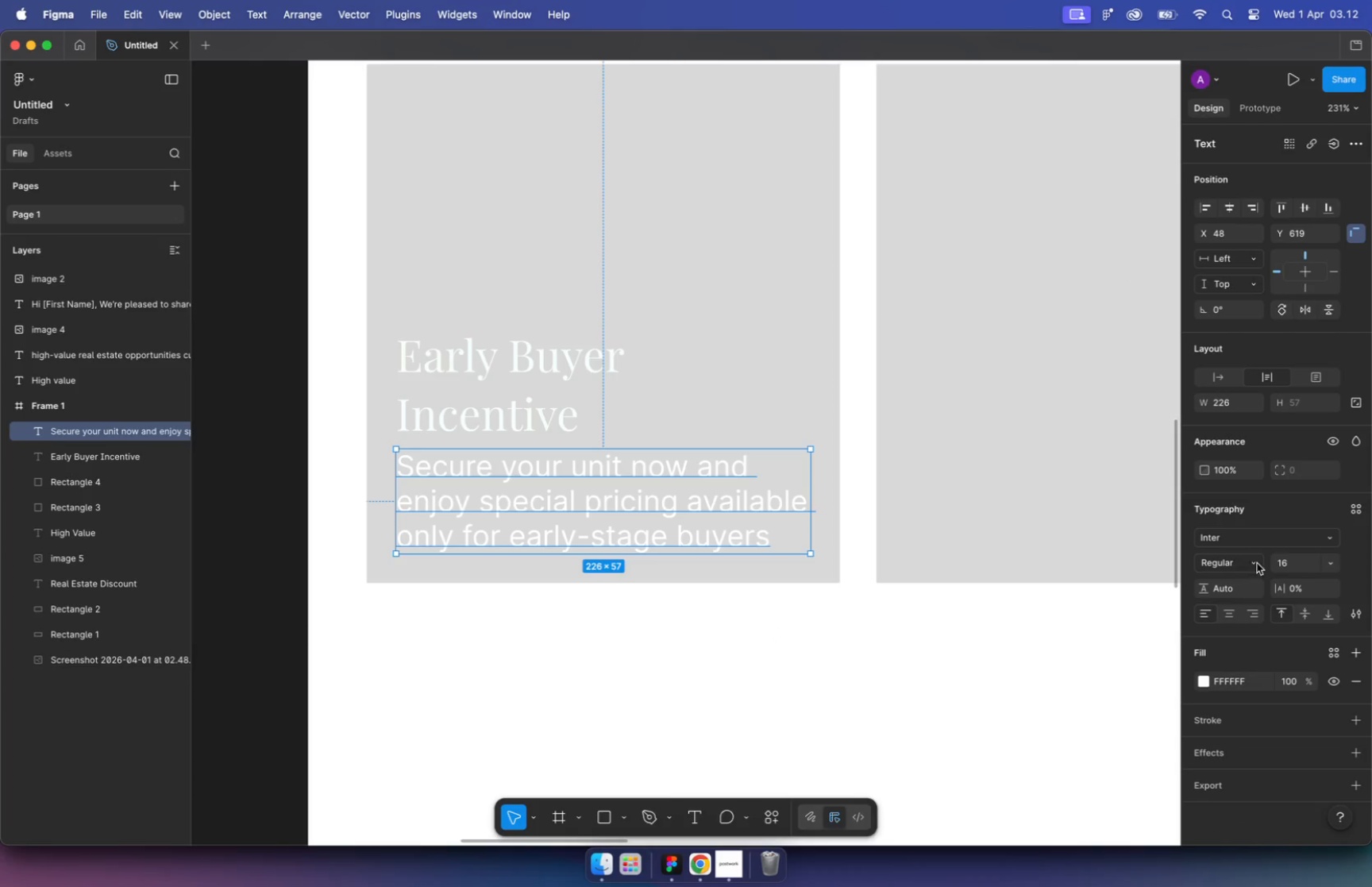 
type(14)
 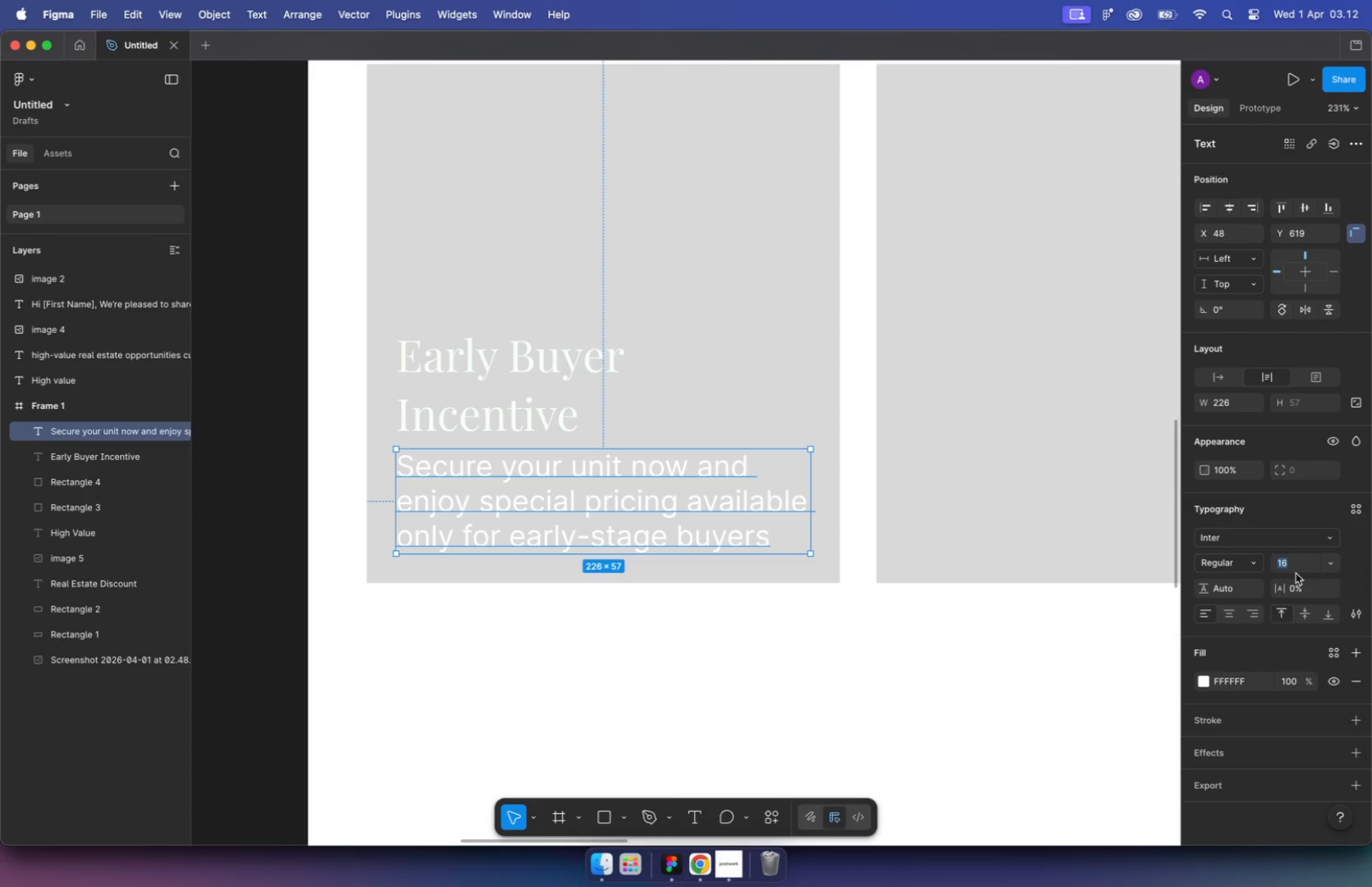 
key(Enter)
 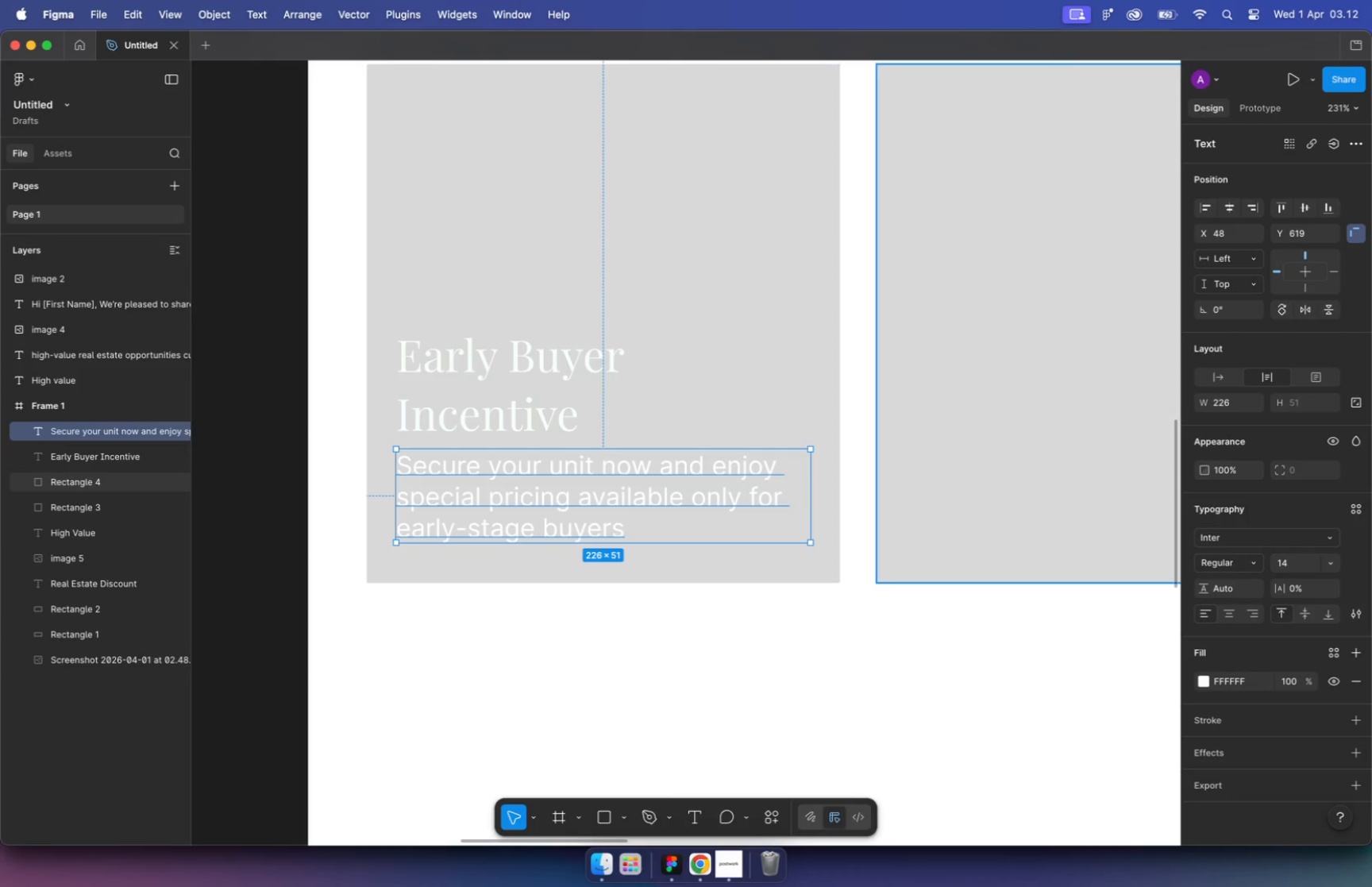 
left_click([807, 630])
 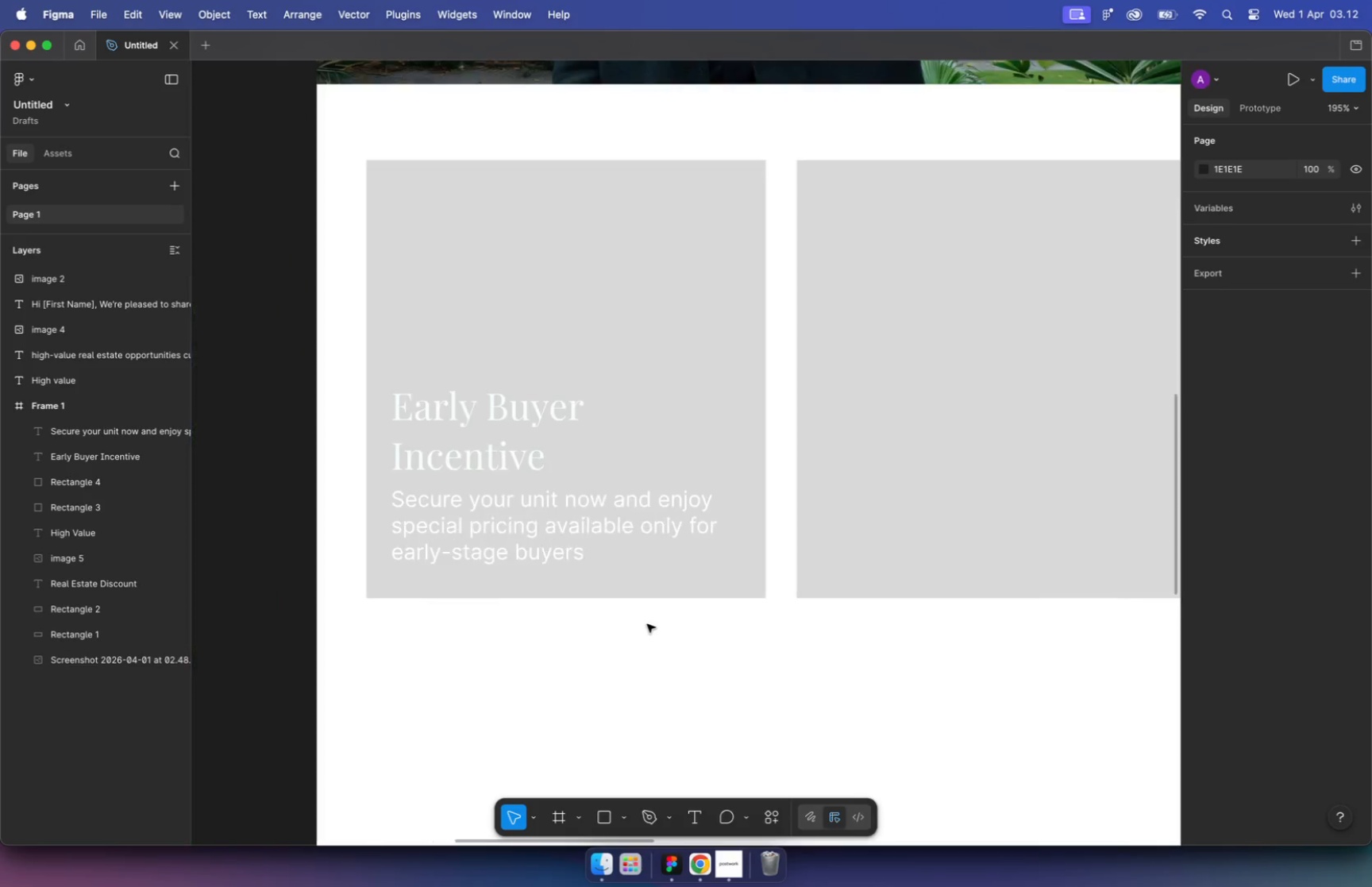 
hold_key(key=CommandLeft, duration=1.7)
scroll: coordinate [598, 634], scroll_direction: down, amount: 11.0
 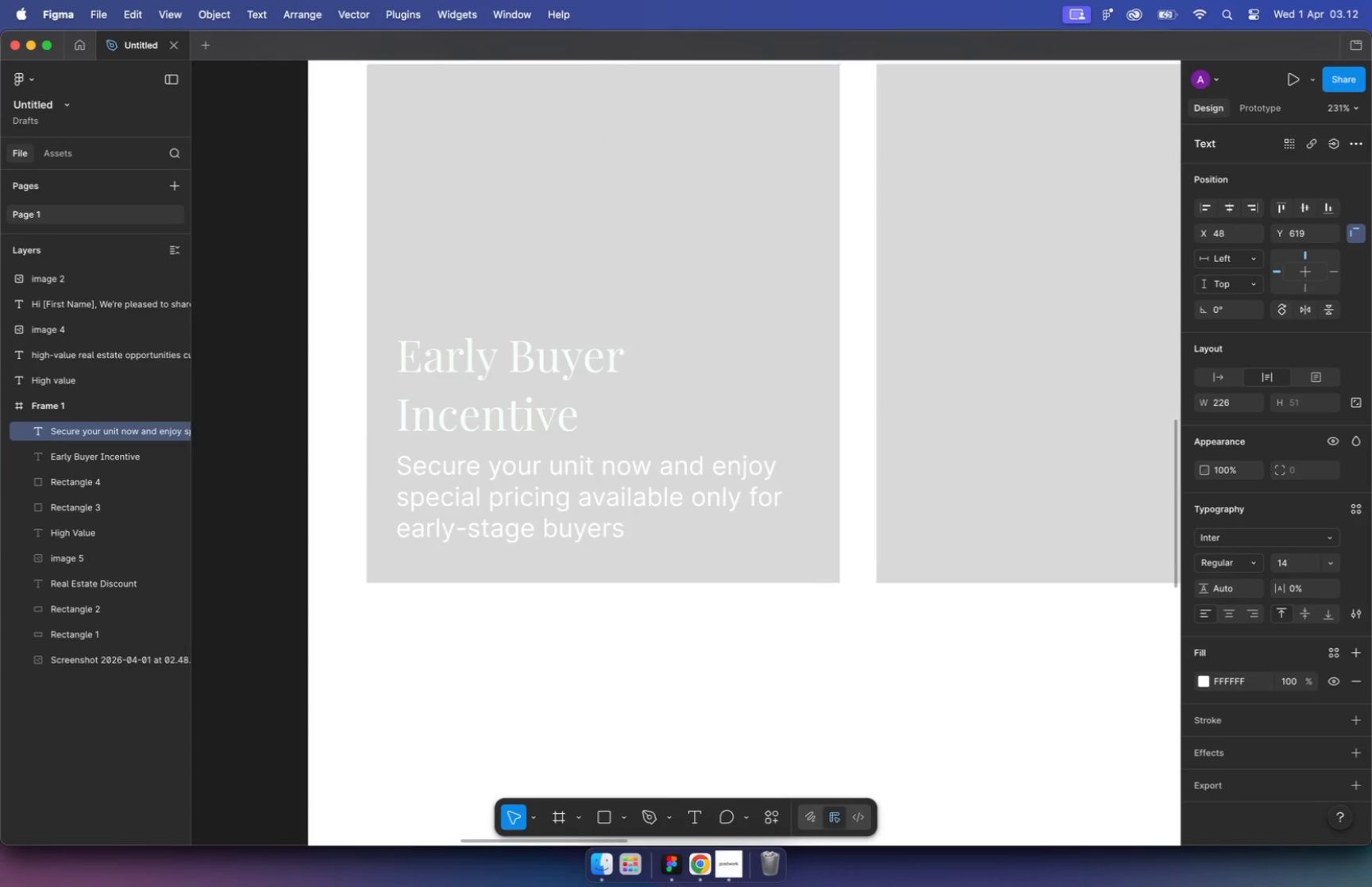 
scroll: coordinate [647, 624], scroll_direction: up, amount: 4.0
 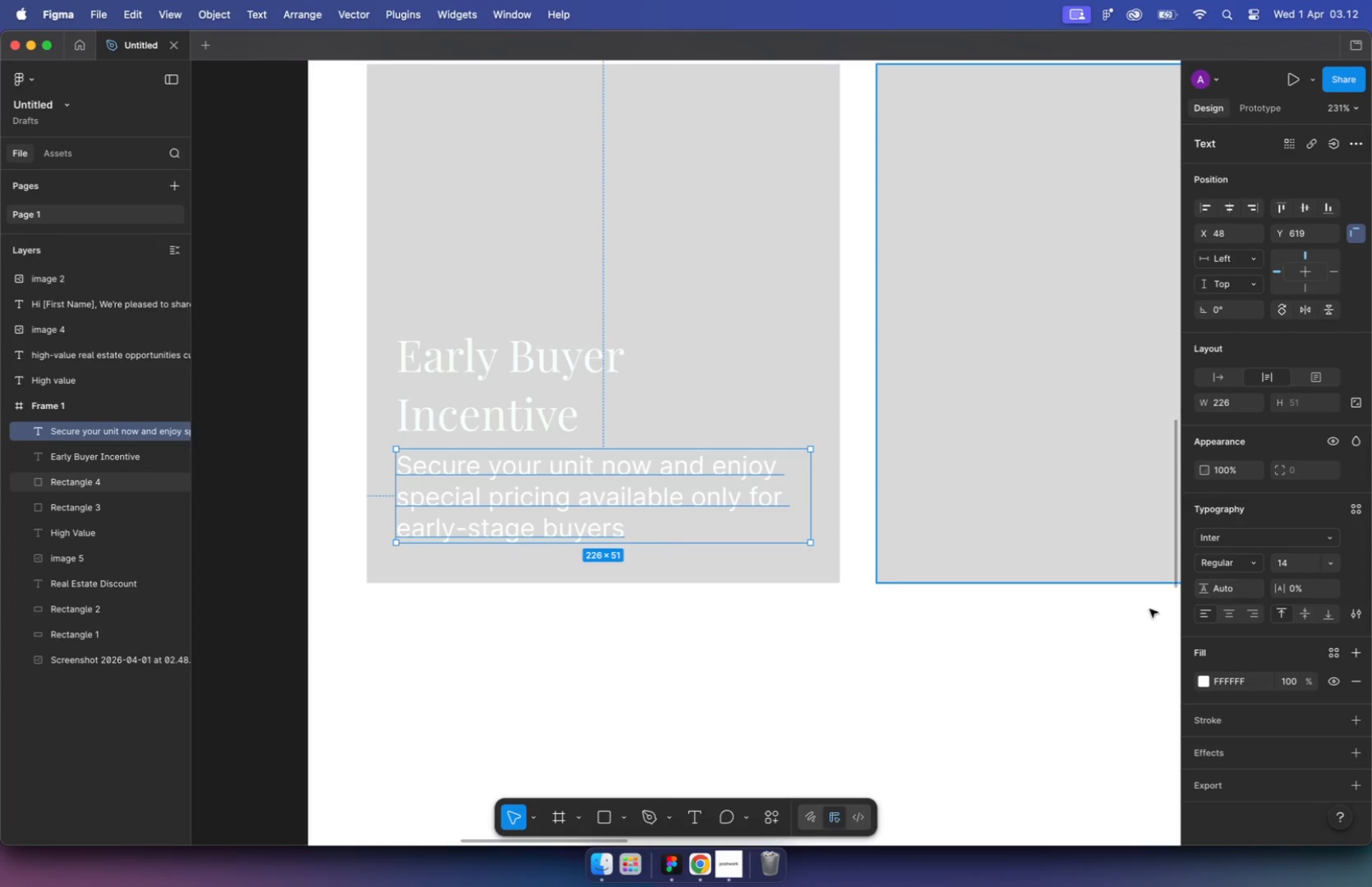 
left_click([609, 536])
 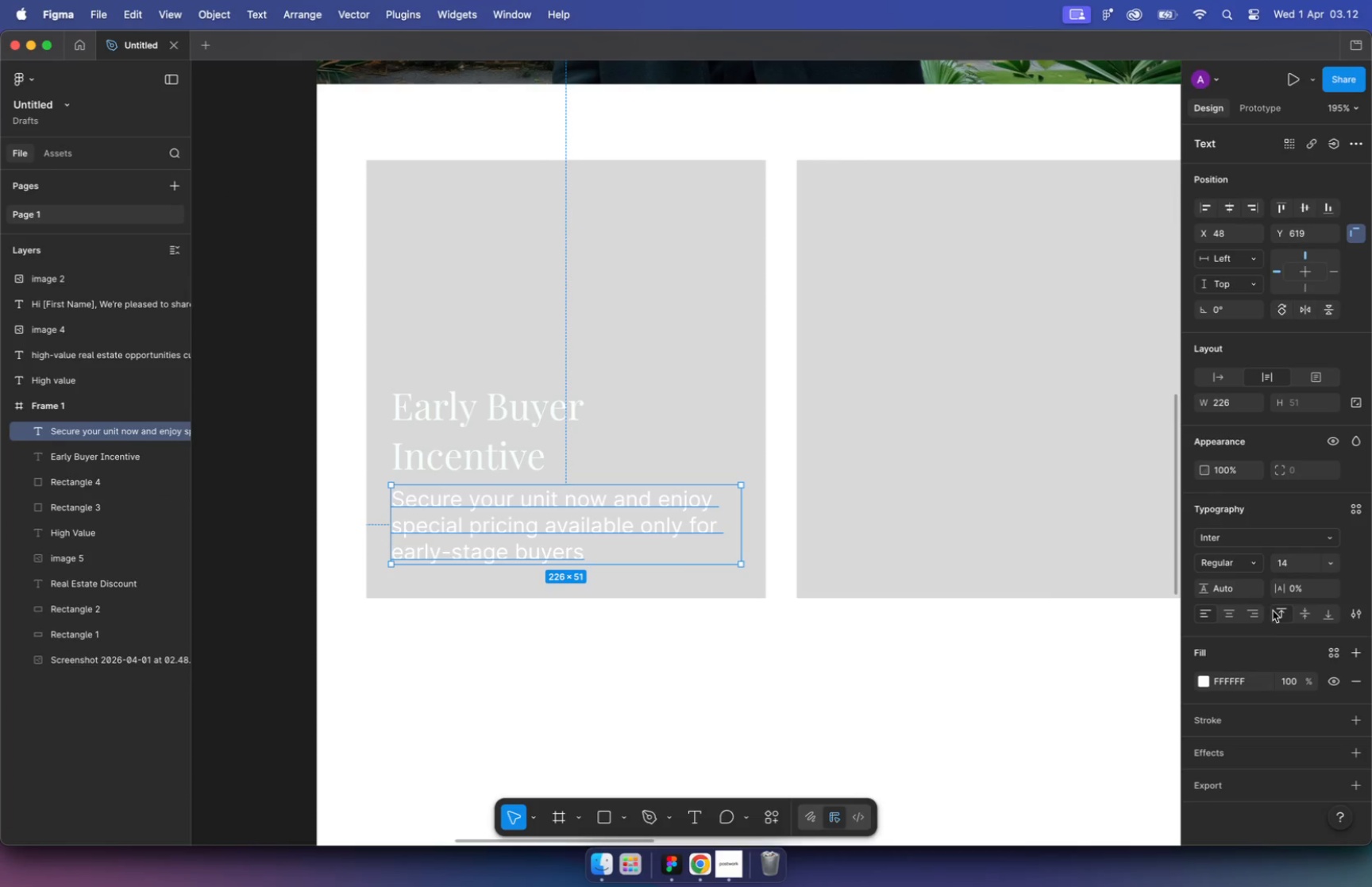 
mouse_move([1204, 590])
 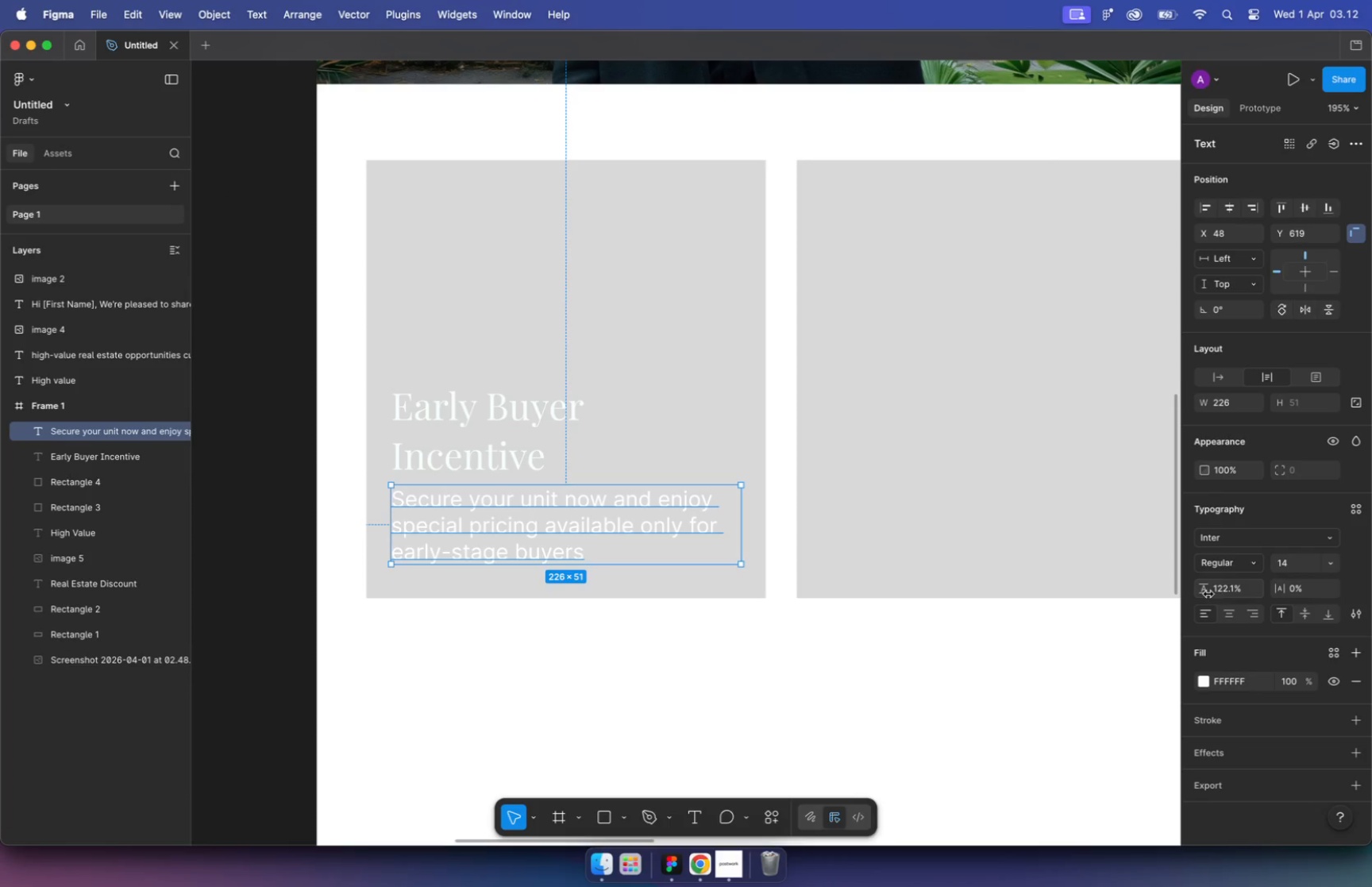 
left_click([1224, 592])
 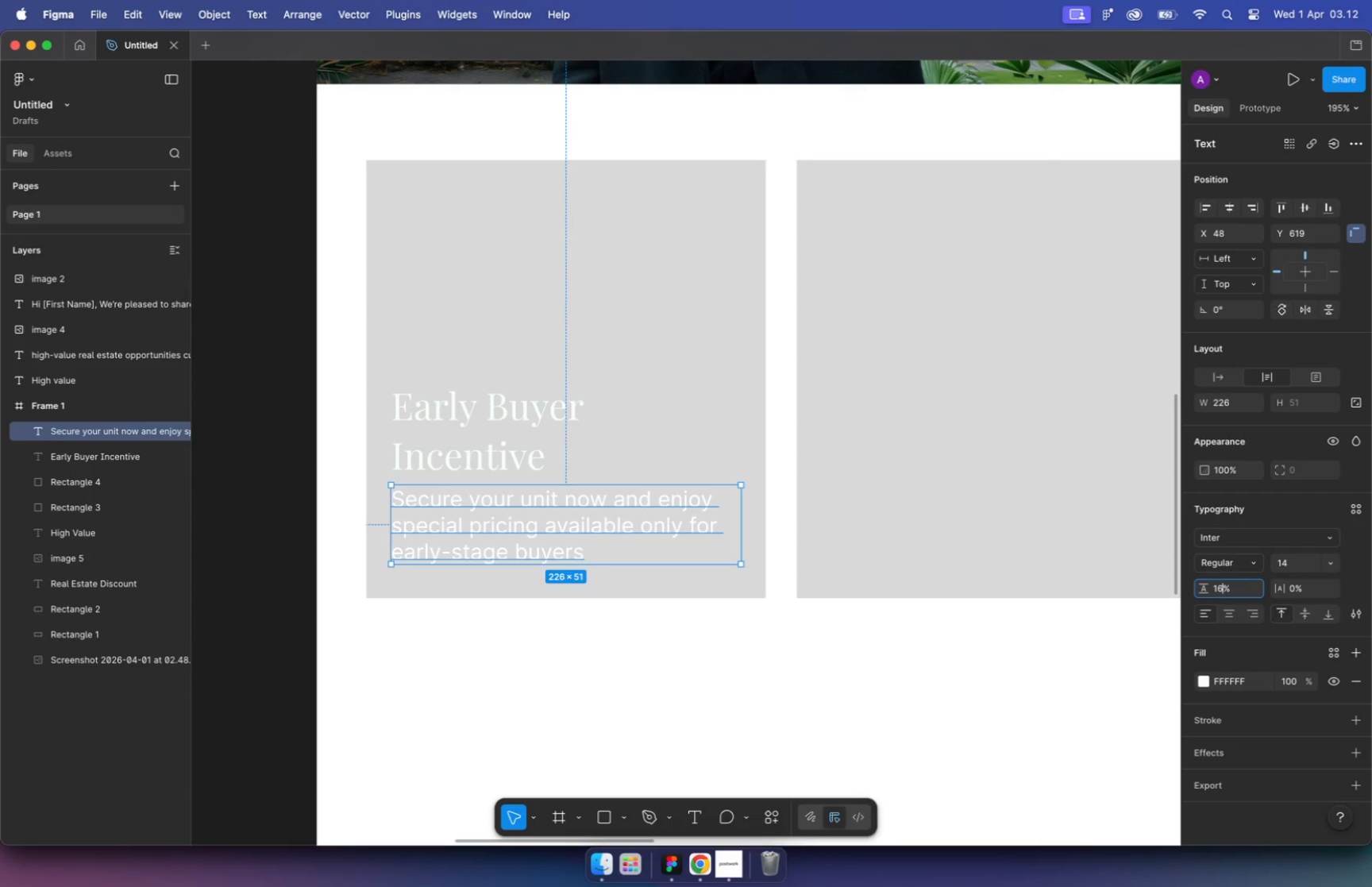 
type(160)
 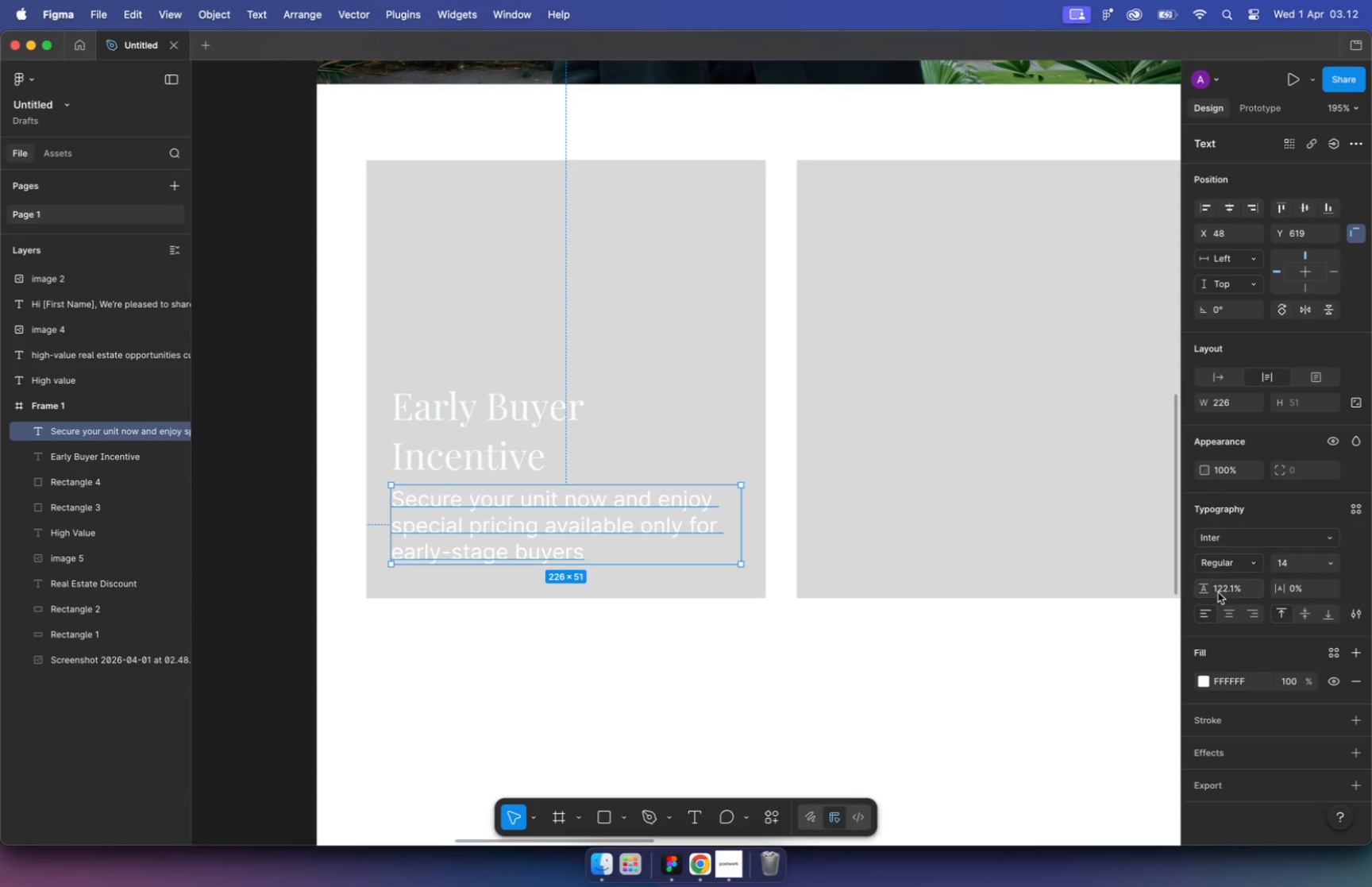 
key(Enter)
 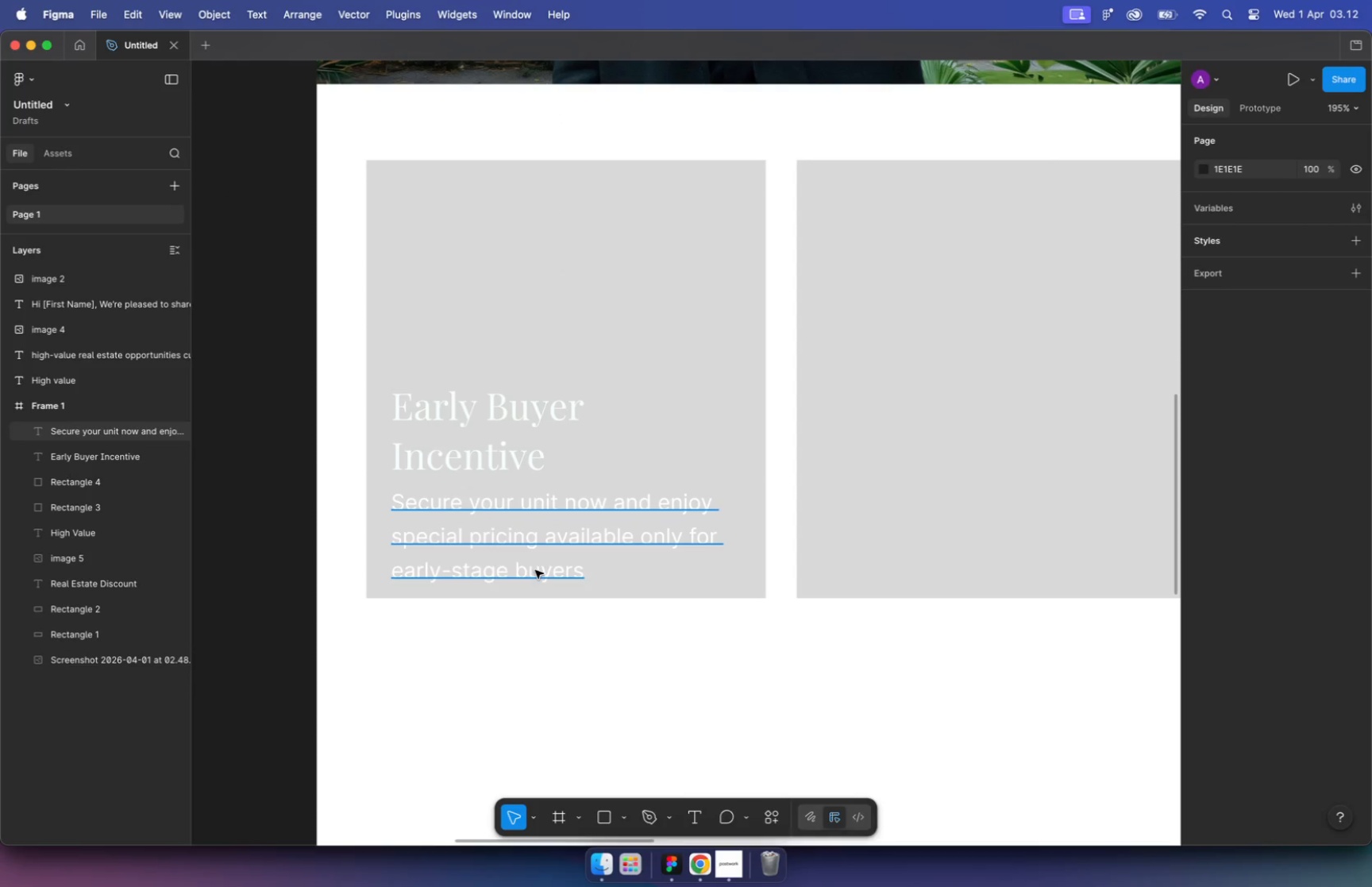 
left_click([552, 542])
 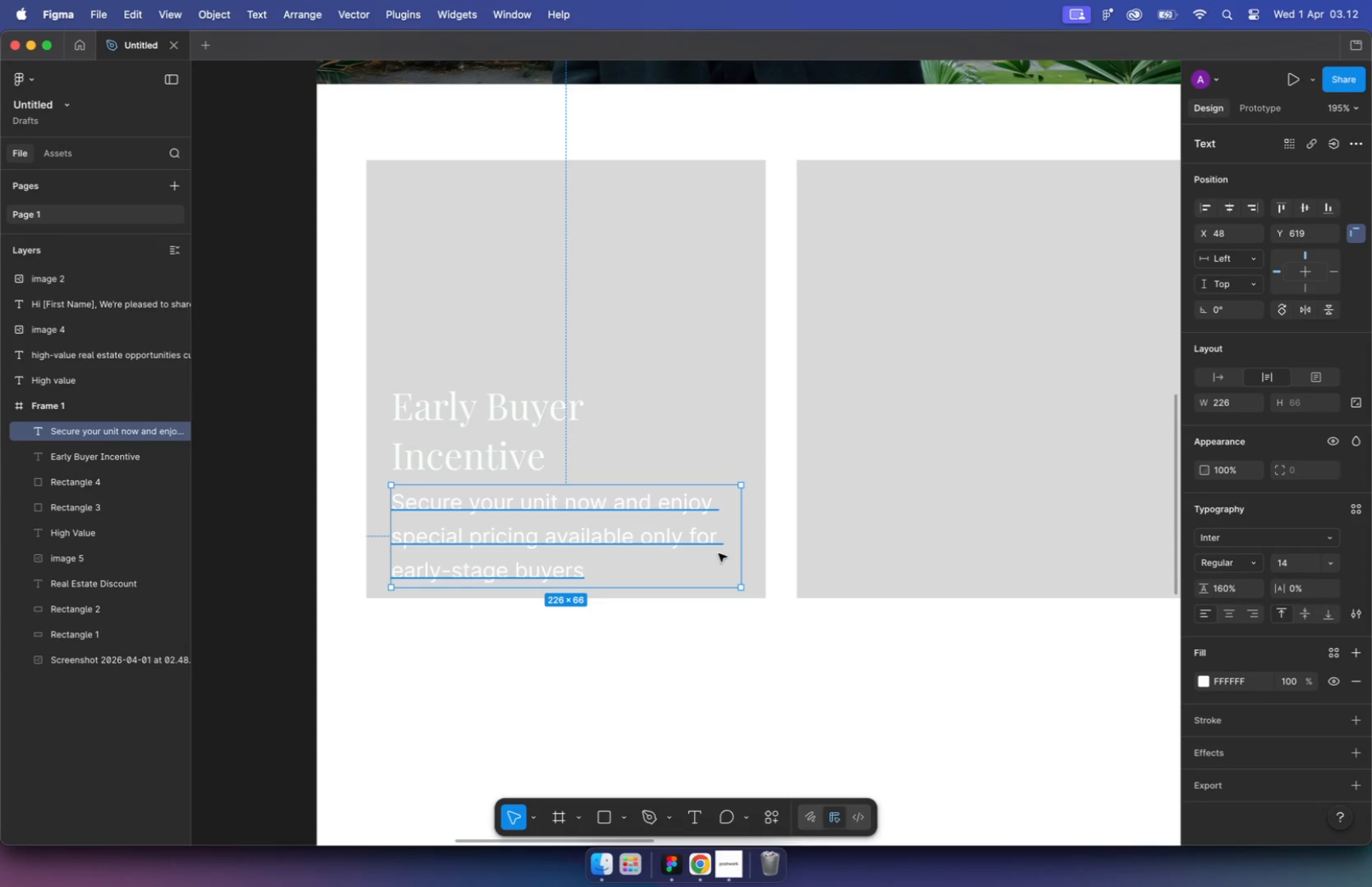 
left_click([522, 460])
 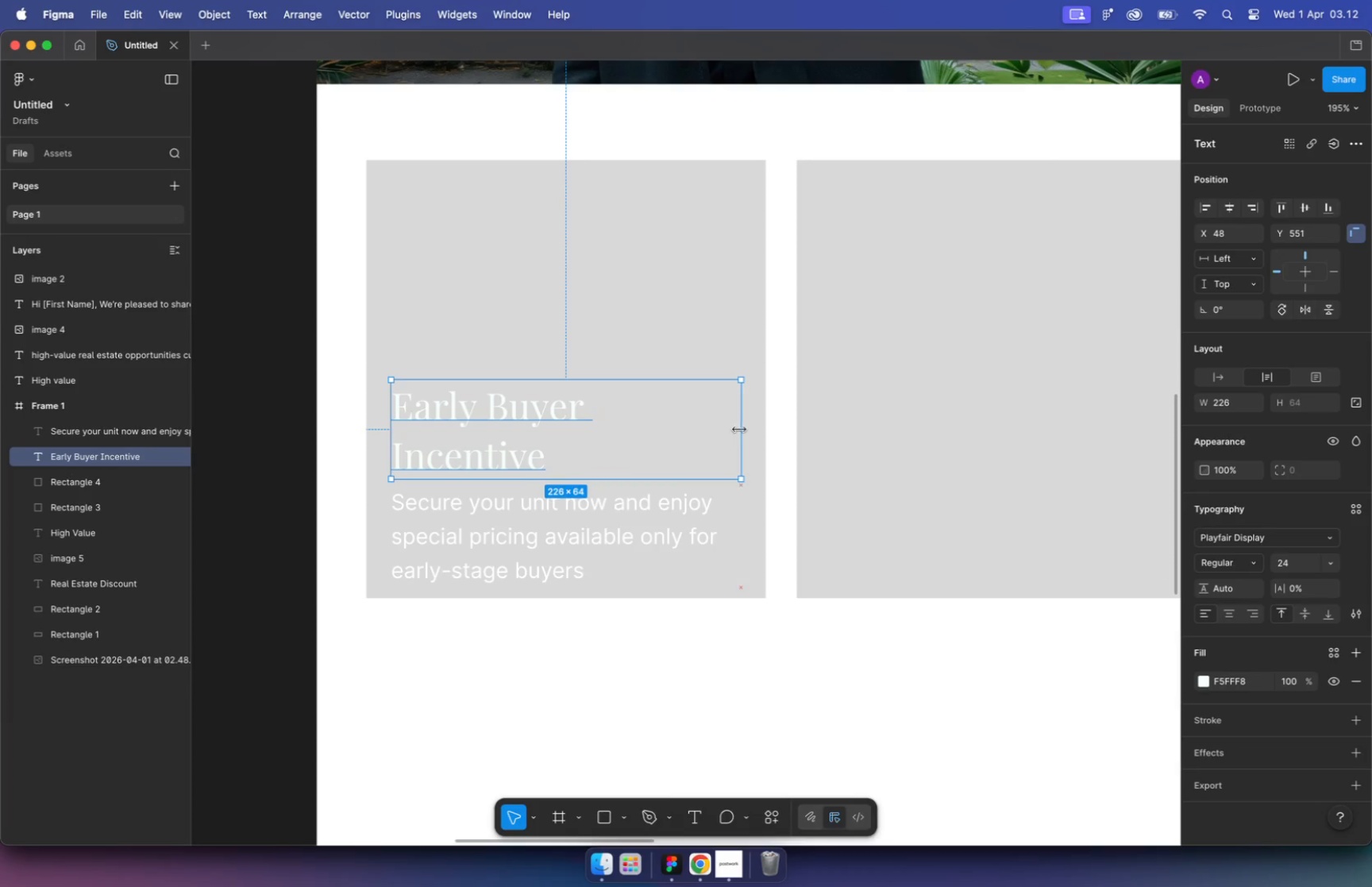 
left_click_drag(start_coordinate=[717, 430], to_coordinate=[739, 430])
 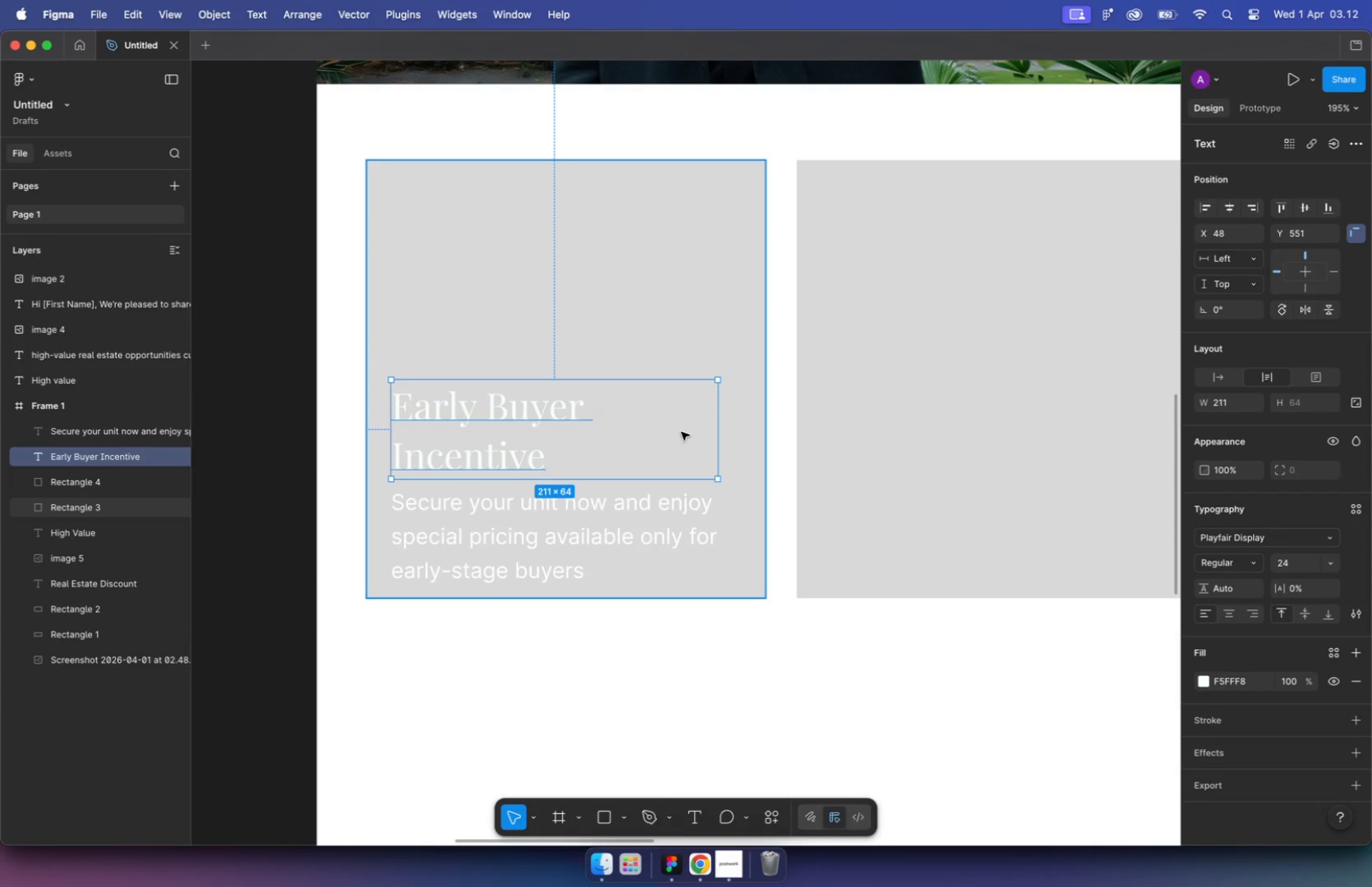 
left_click([622, 691])
 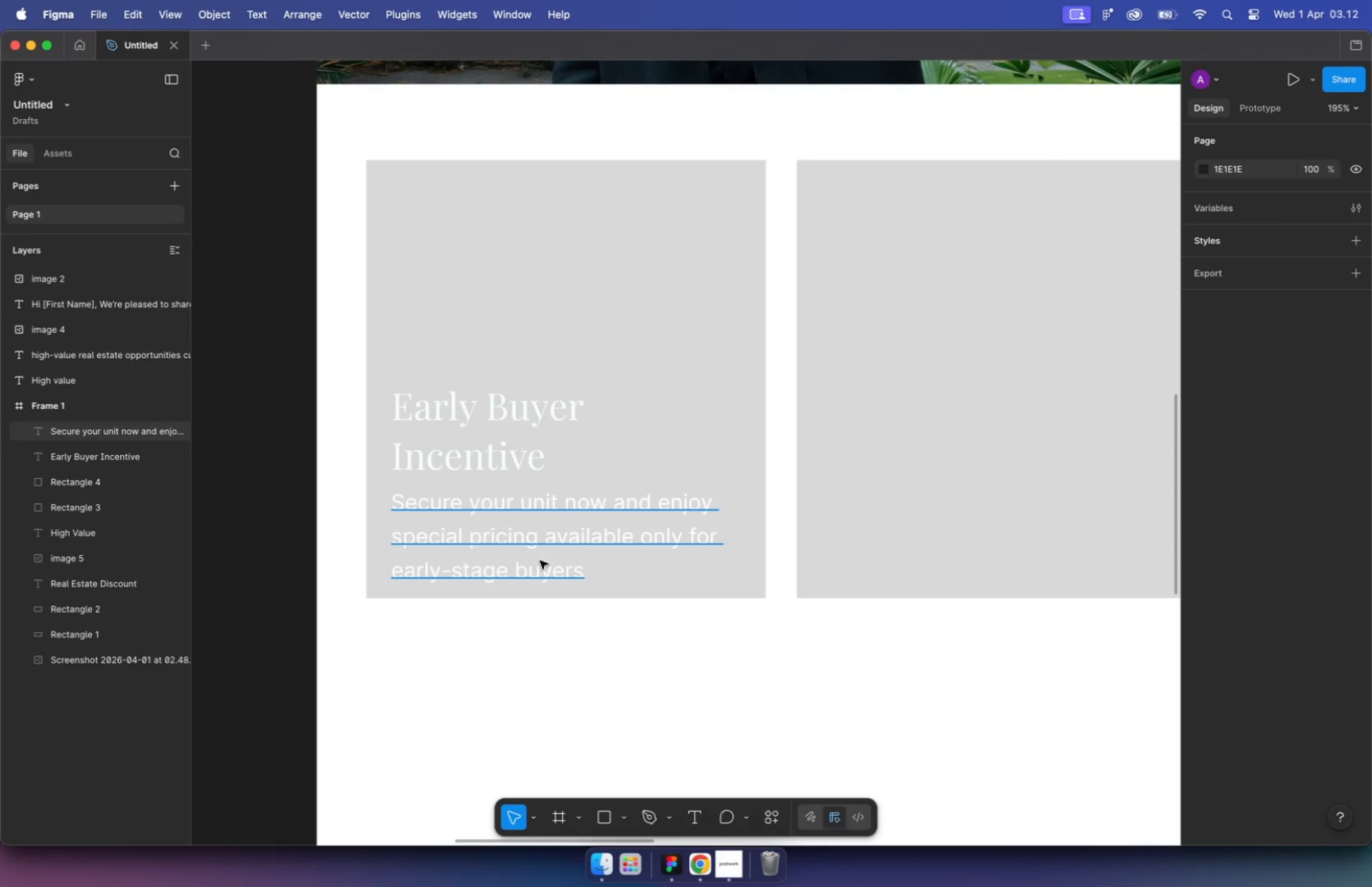 
left_click([538, 555])
 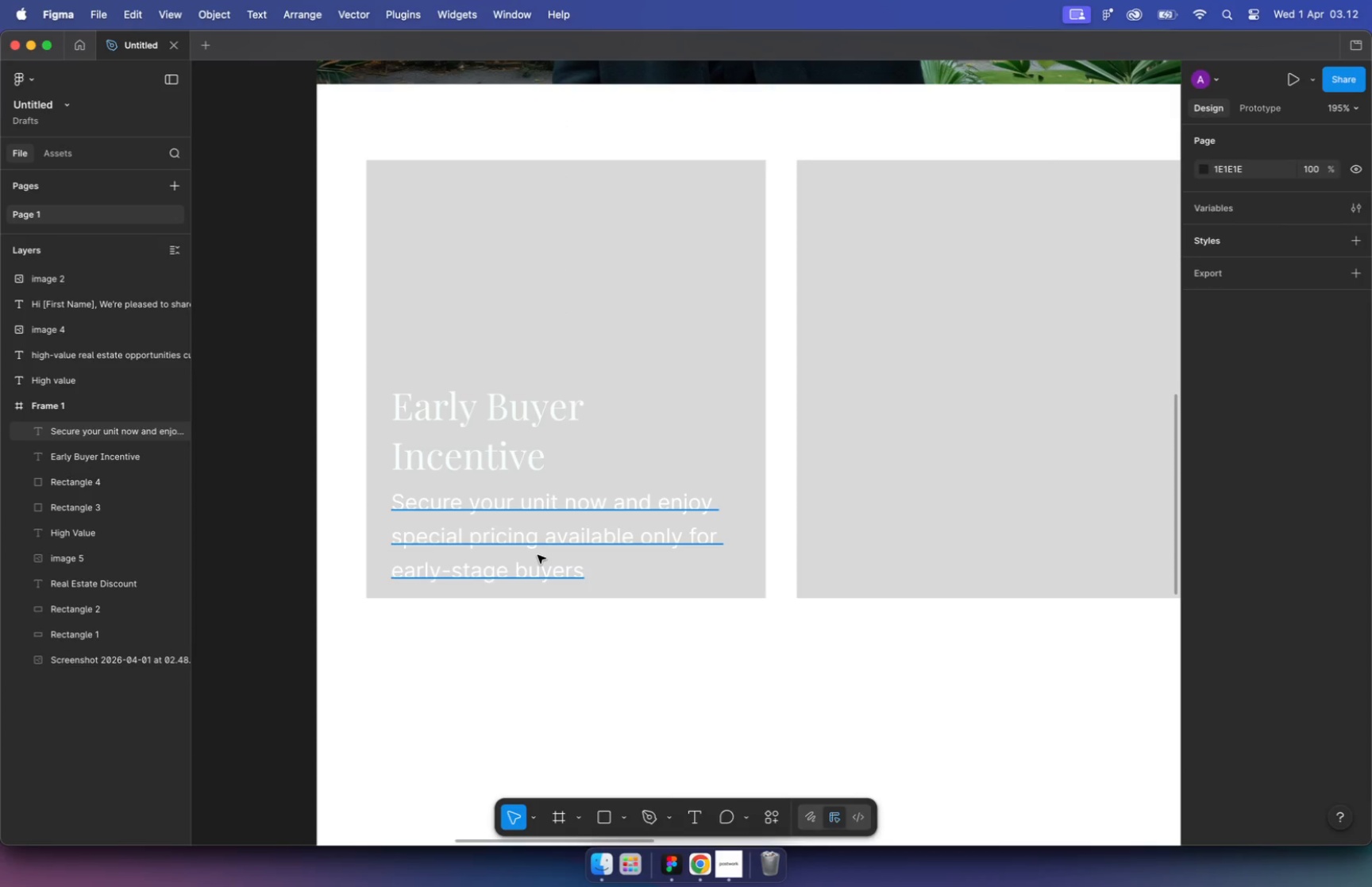 
hold_key(key=ShiftLeft, duration=0.46)
left_click([505, 471])
 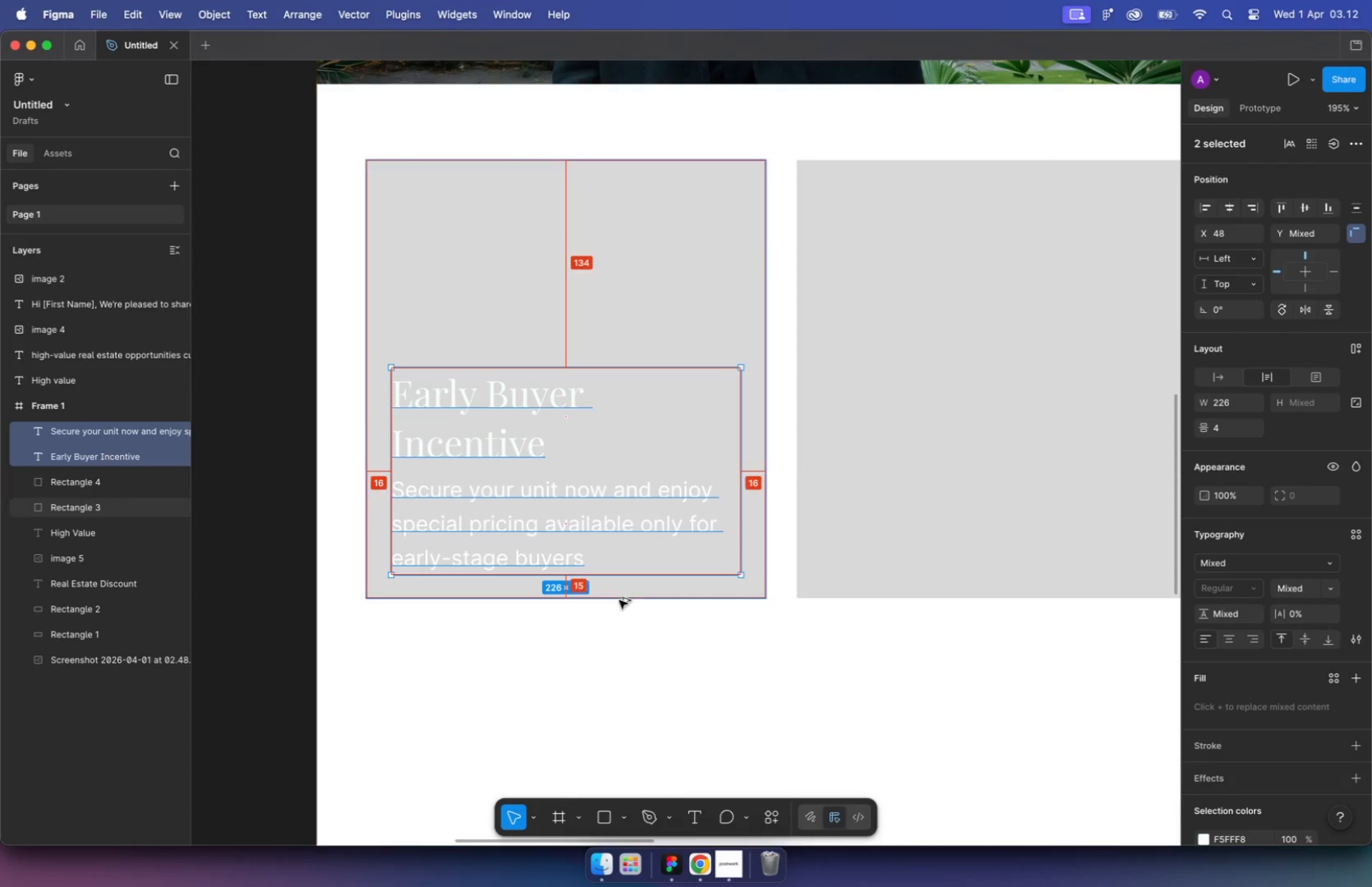 
left_click_drag(start_coordinate=[513, 466], to_coordinate=[512, 454])
 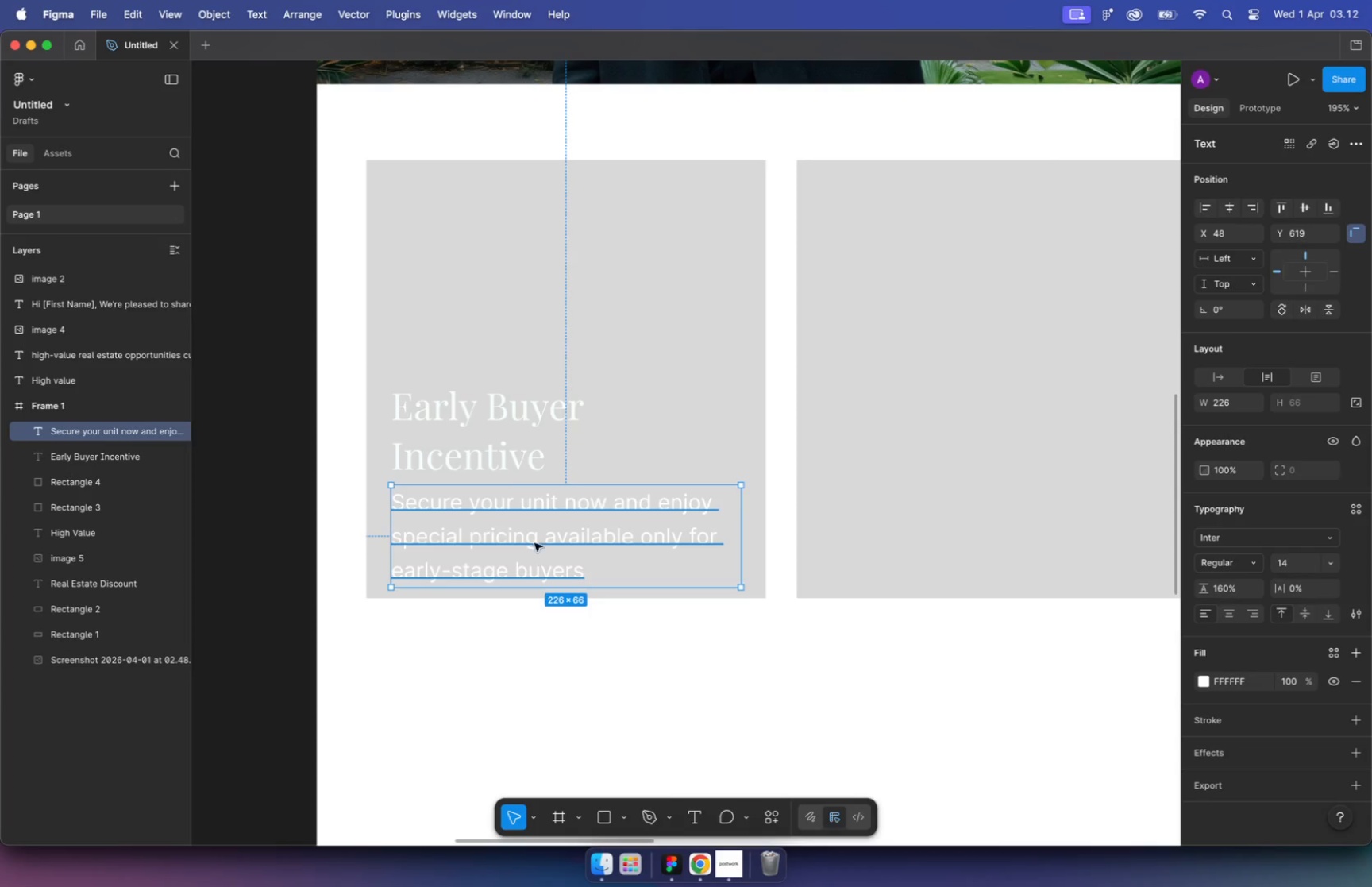 
hold_key(key=ShiftLeft, duration=1.1)
 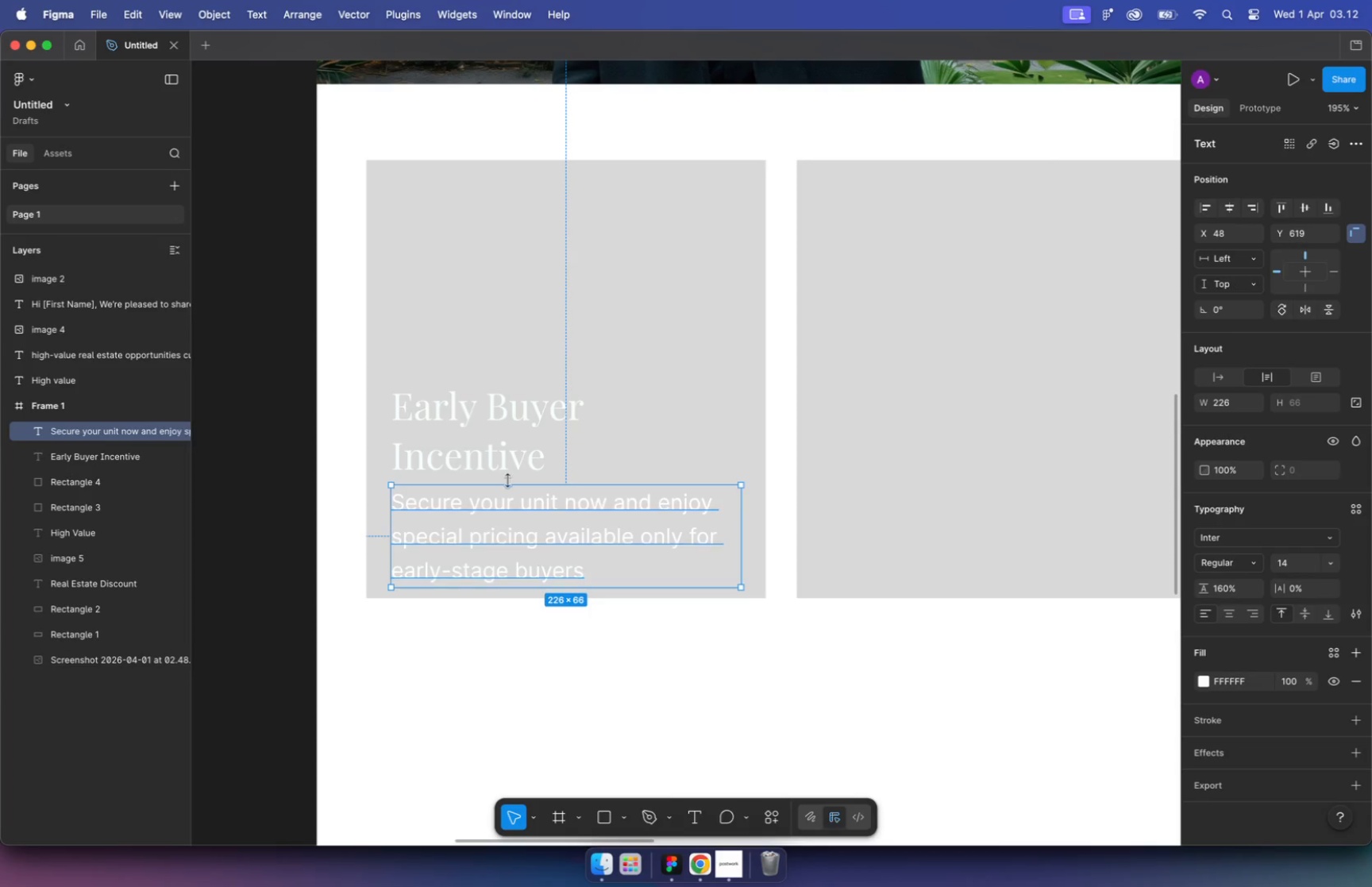 
key(Alt+ArrowUp)
 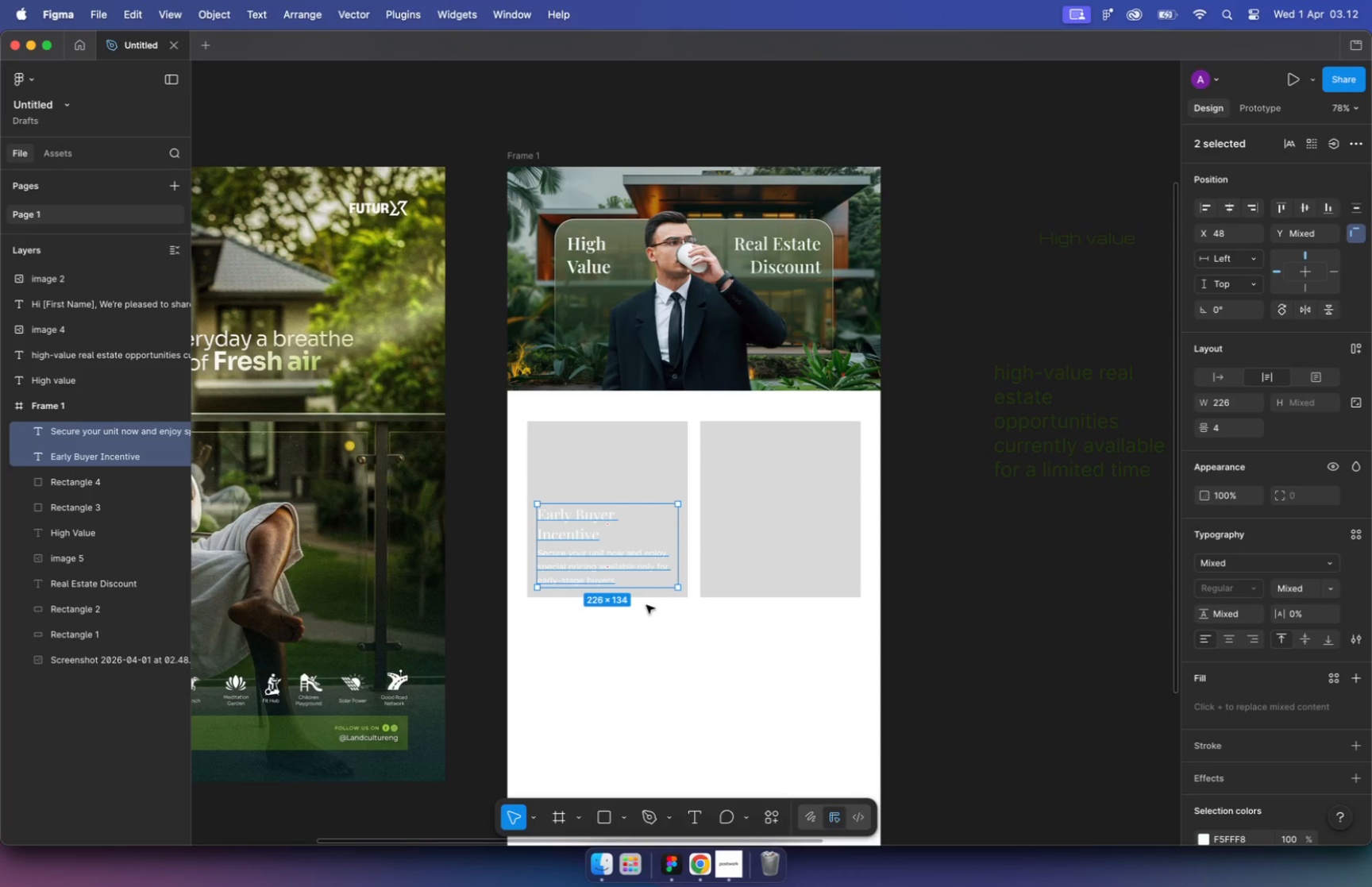 
hold_key(key=CommandLeft, duration=2.34)
scroll: coordinate [636, 597], scroll_direction: down, amount: 12.0
 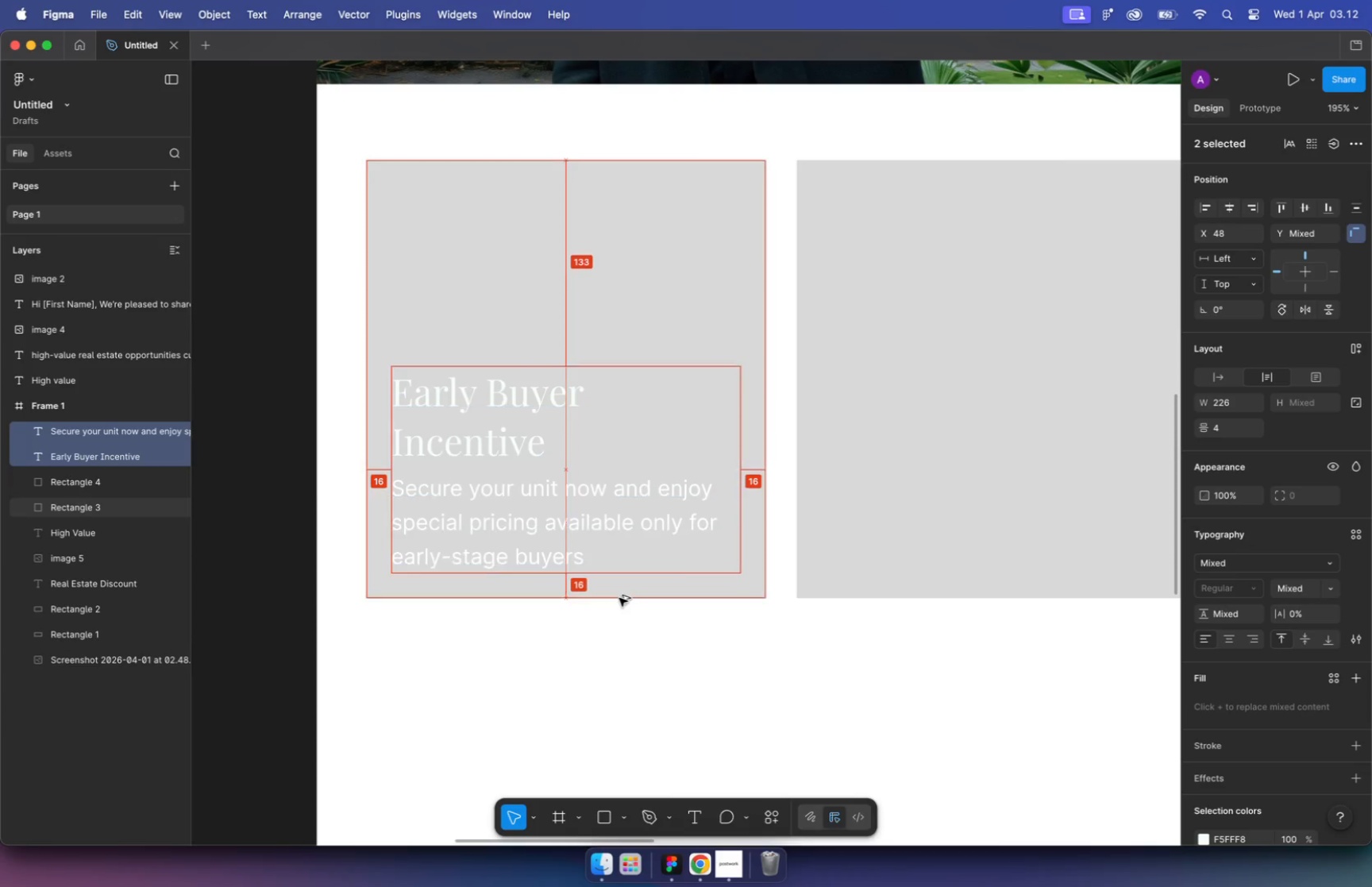 
left_click([741, 870])